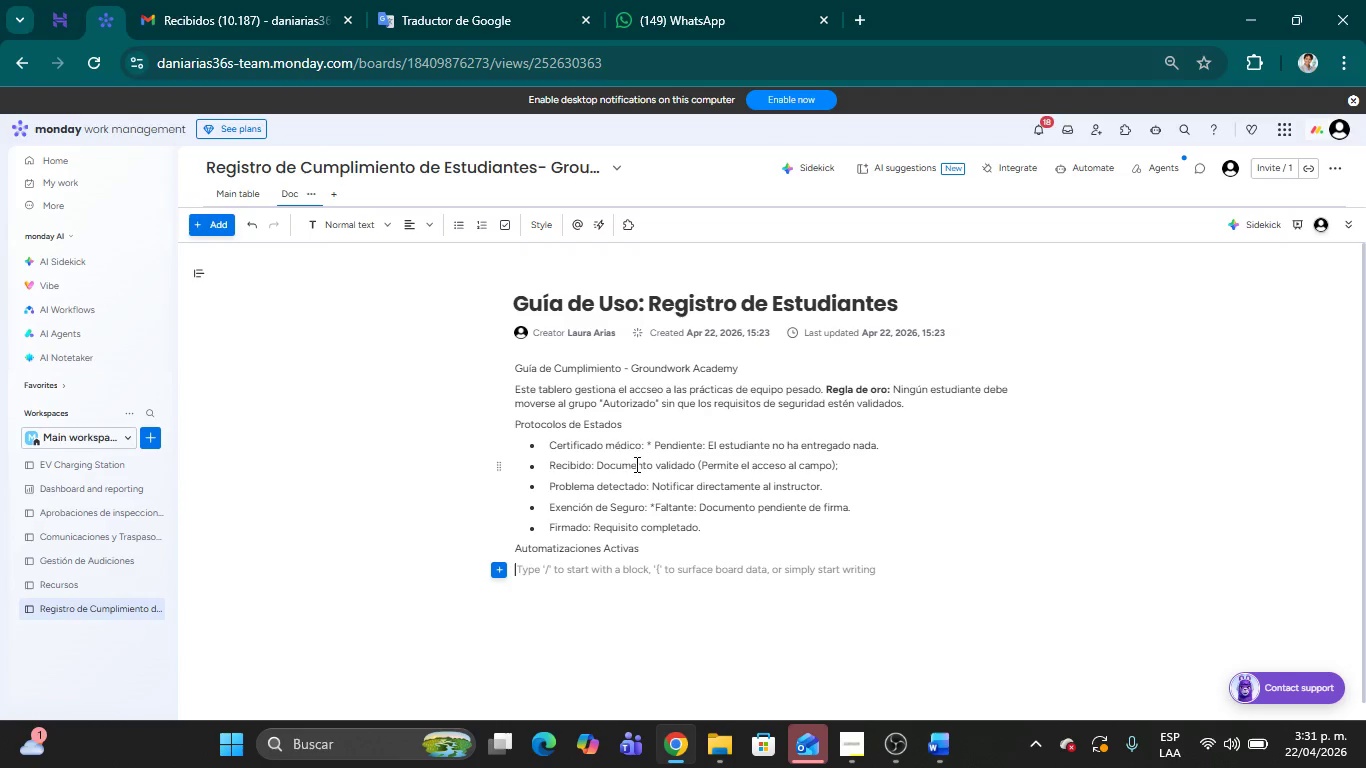 
left_click_drag(start_coordinate=[622, 424], to_coordinate=[516, 424])
 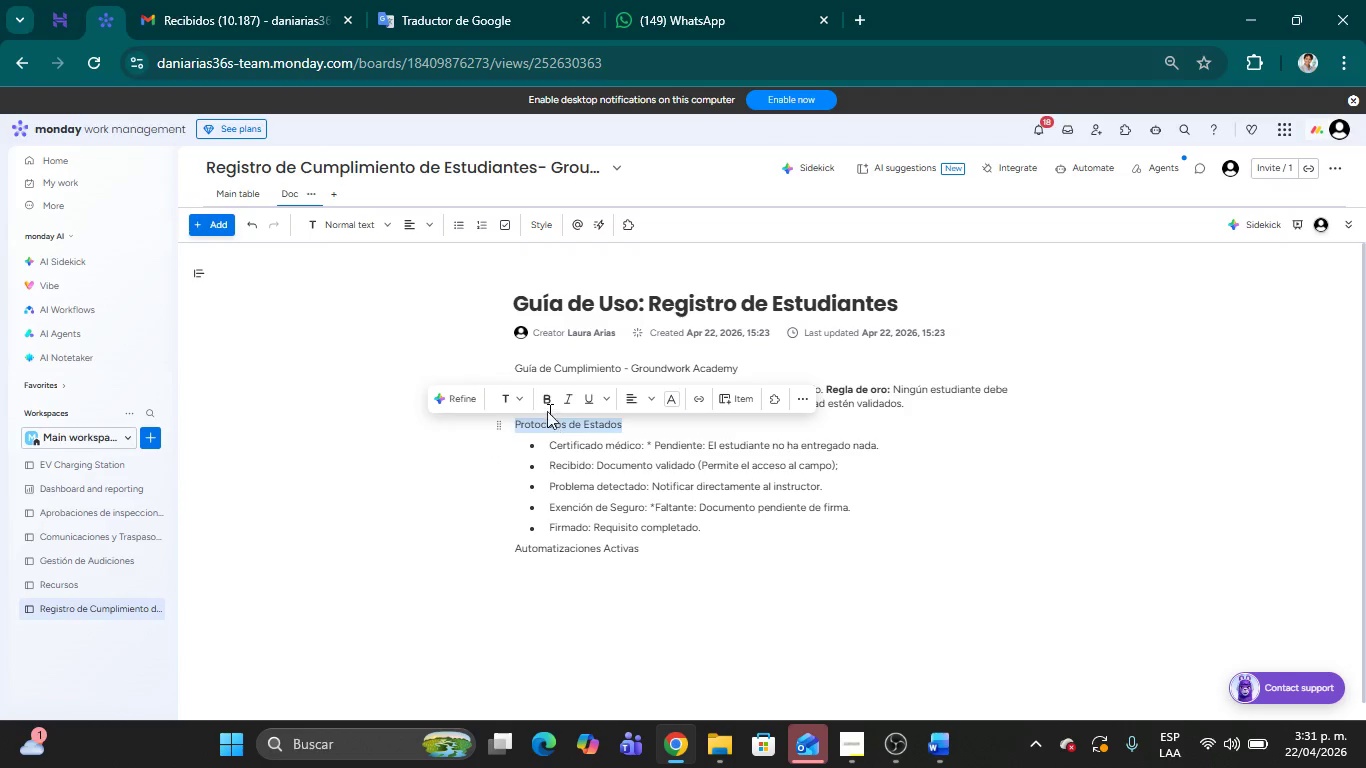 
left_click([546, 408])
 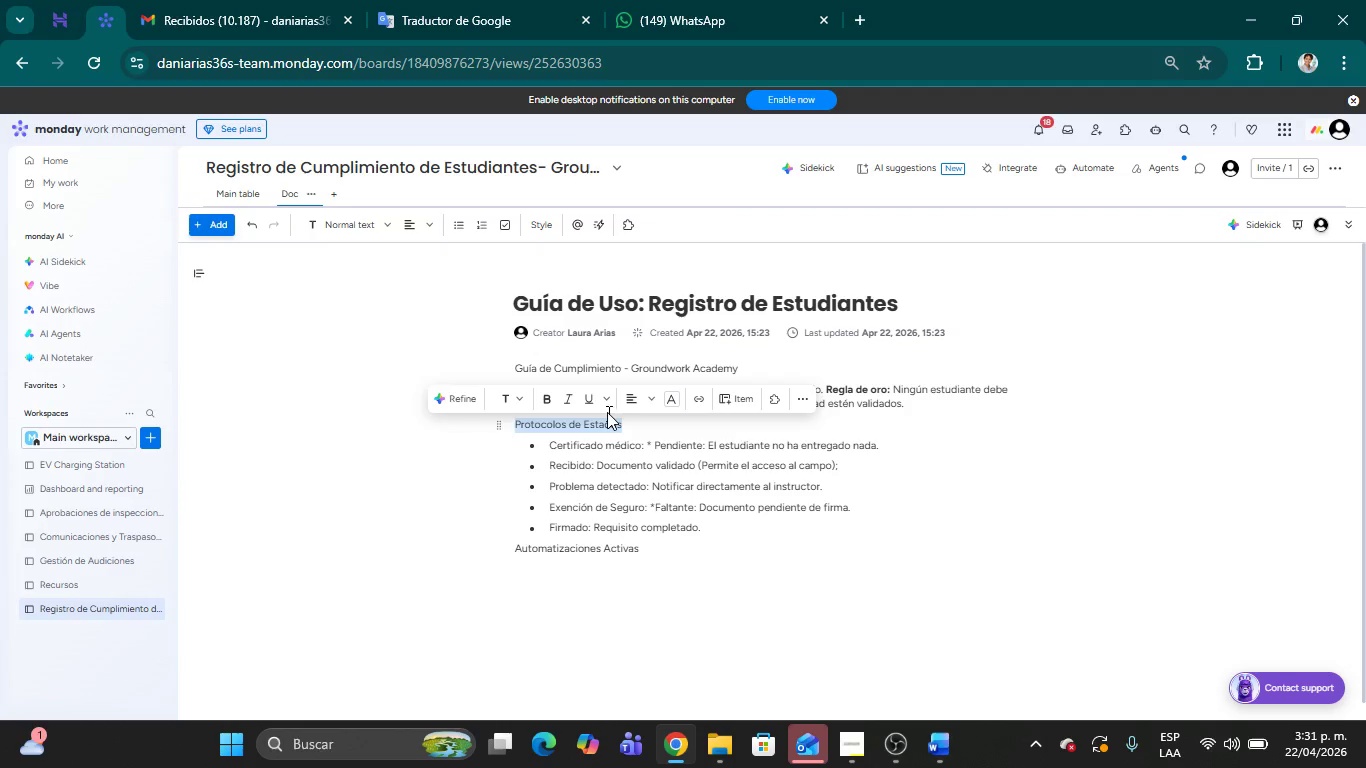 
wait(8.62)
 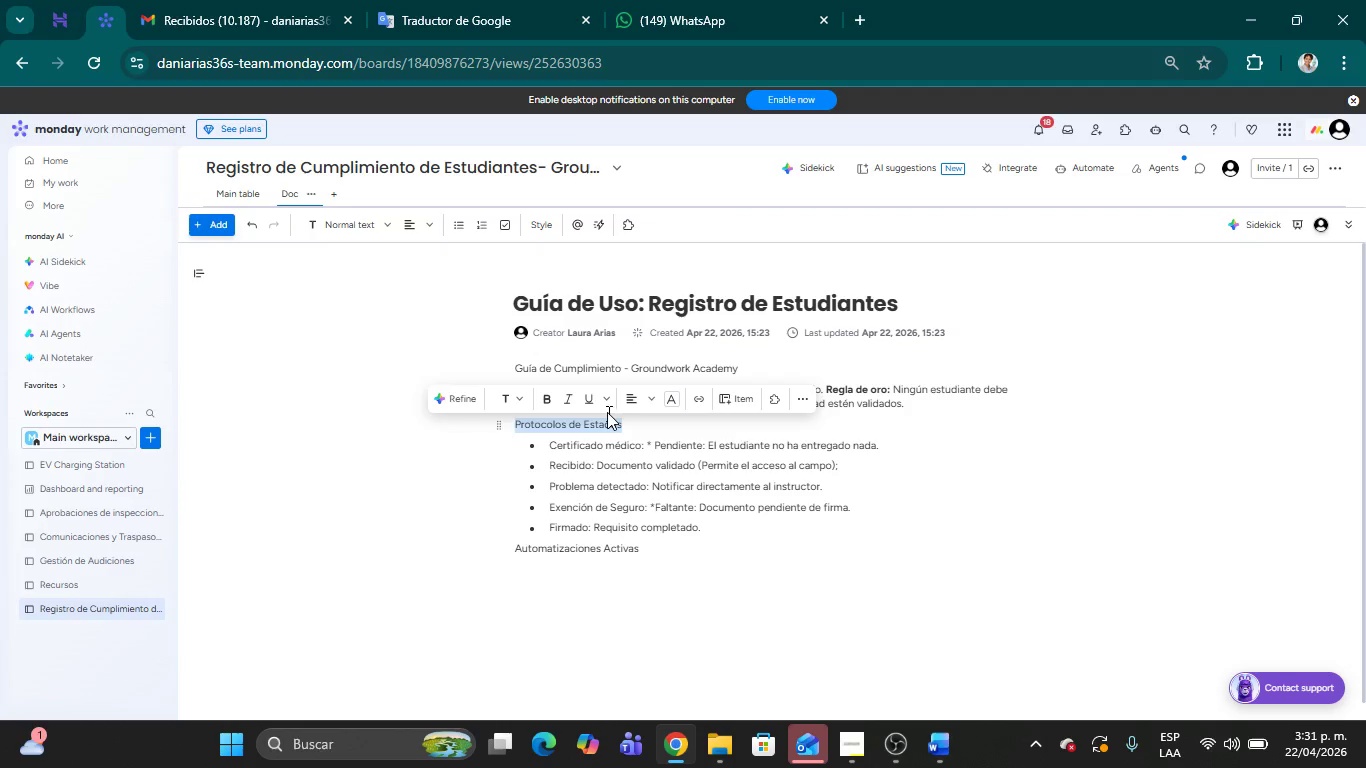 
left_click([517, 395])
 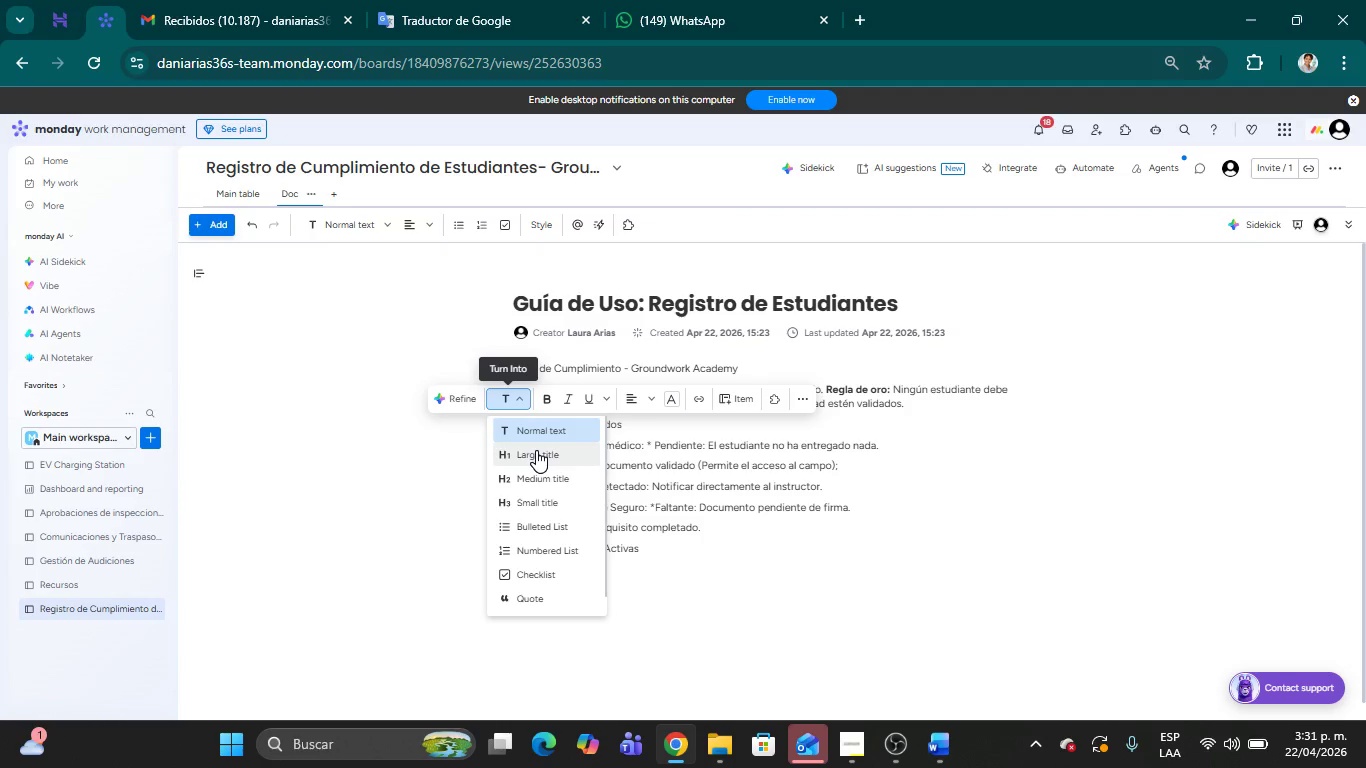 
left_click([536, 450])
 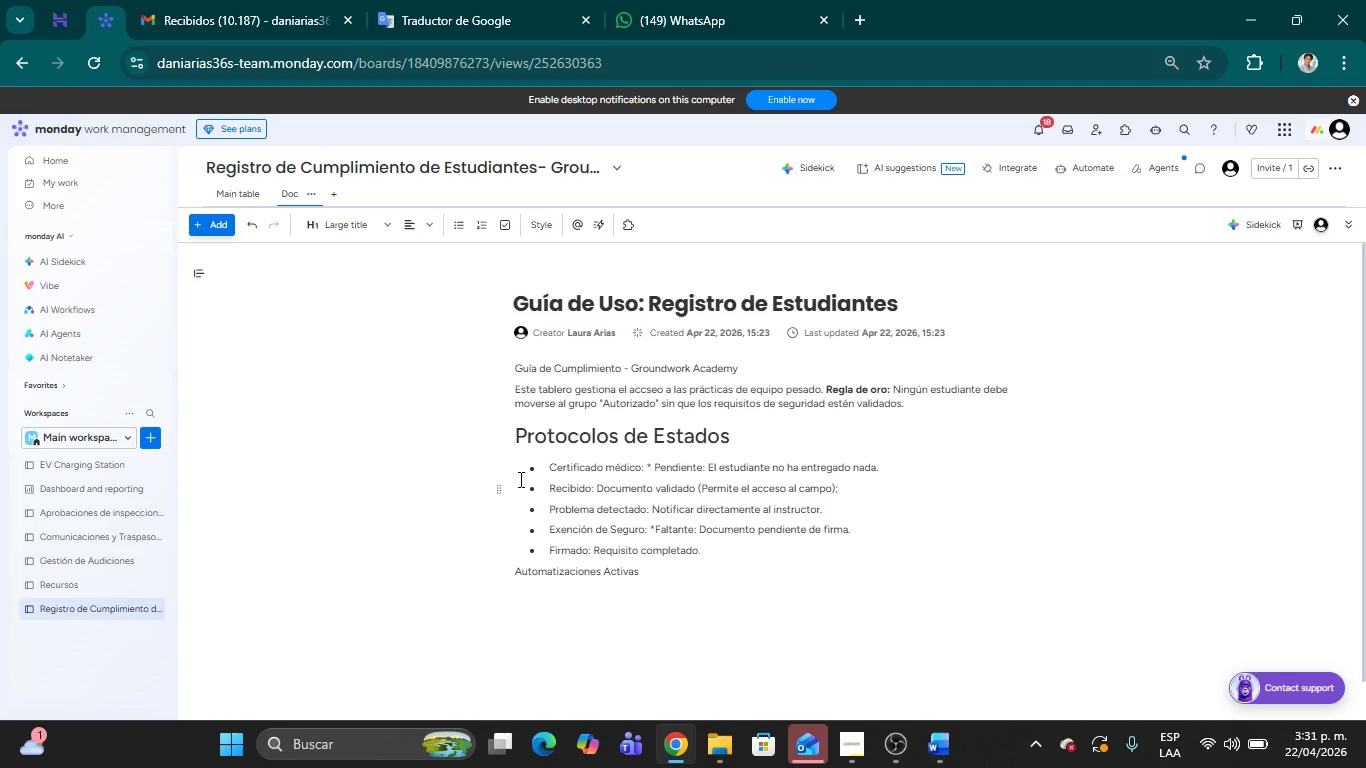 
scroll: coordinate [525, 481], scroll_direction: down, amount: 2.0
 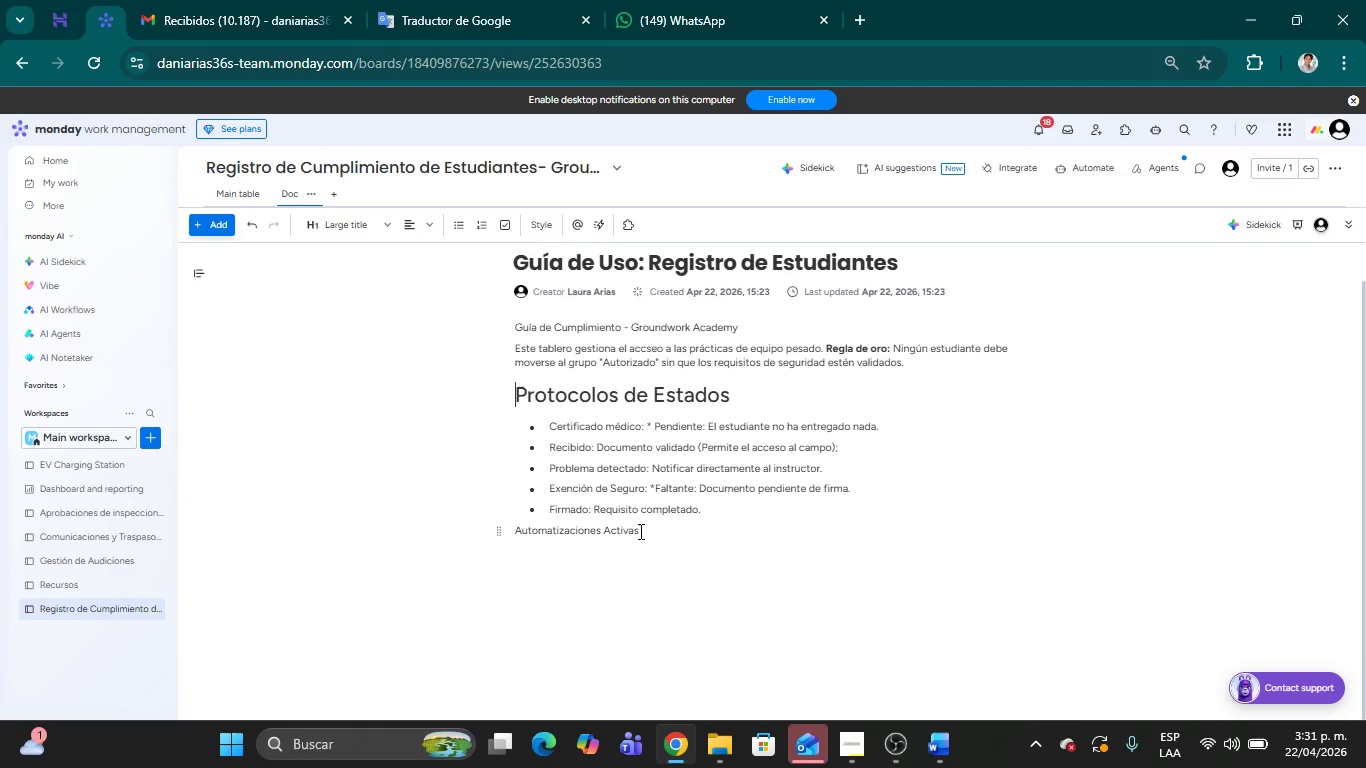 
left_click_drag(start_coordinate=[640, 531], to_coordinate=[516, 529])
 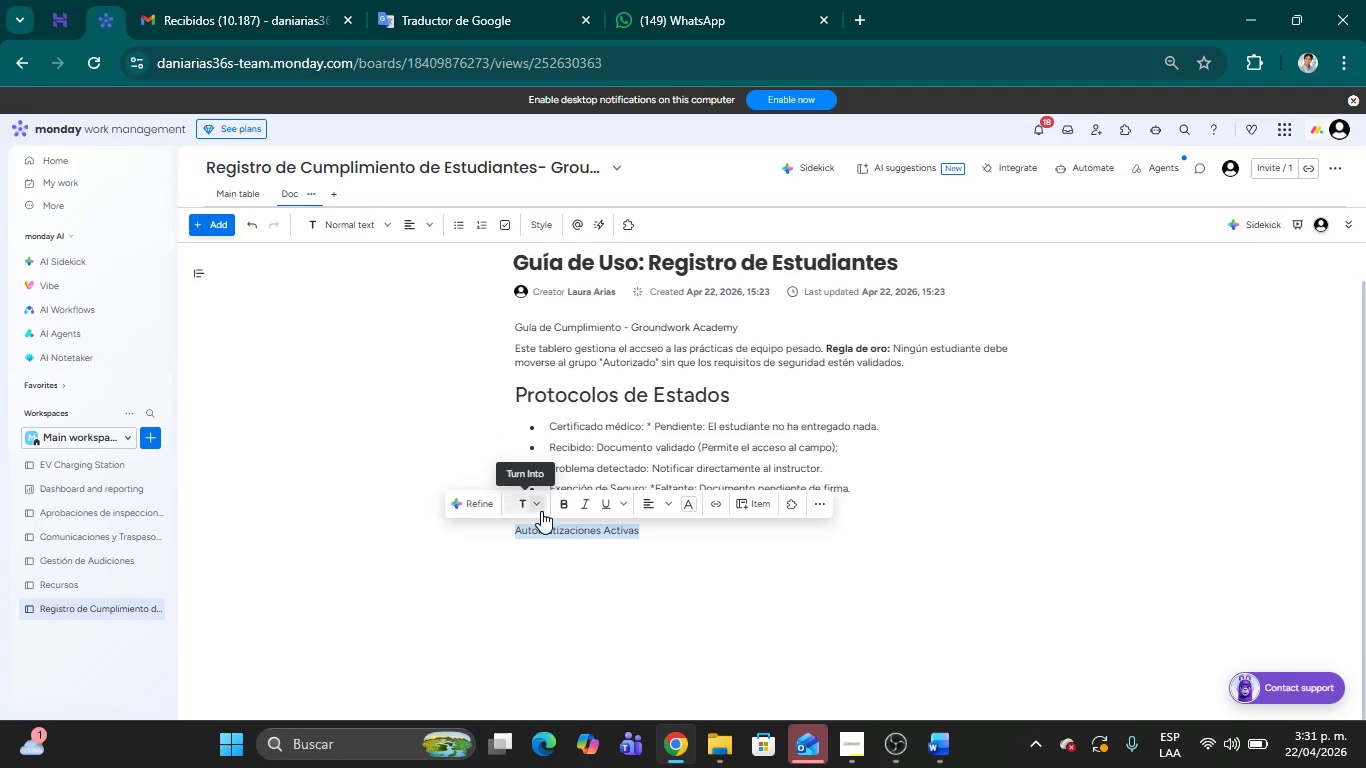 
left_click([540, 498])
 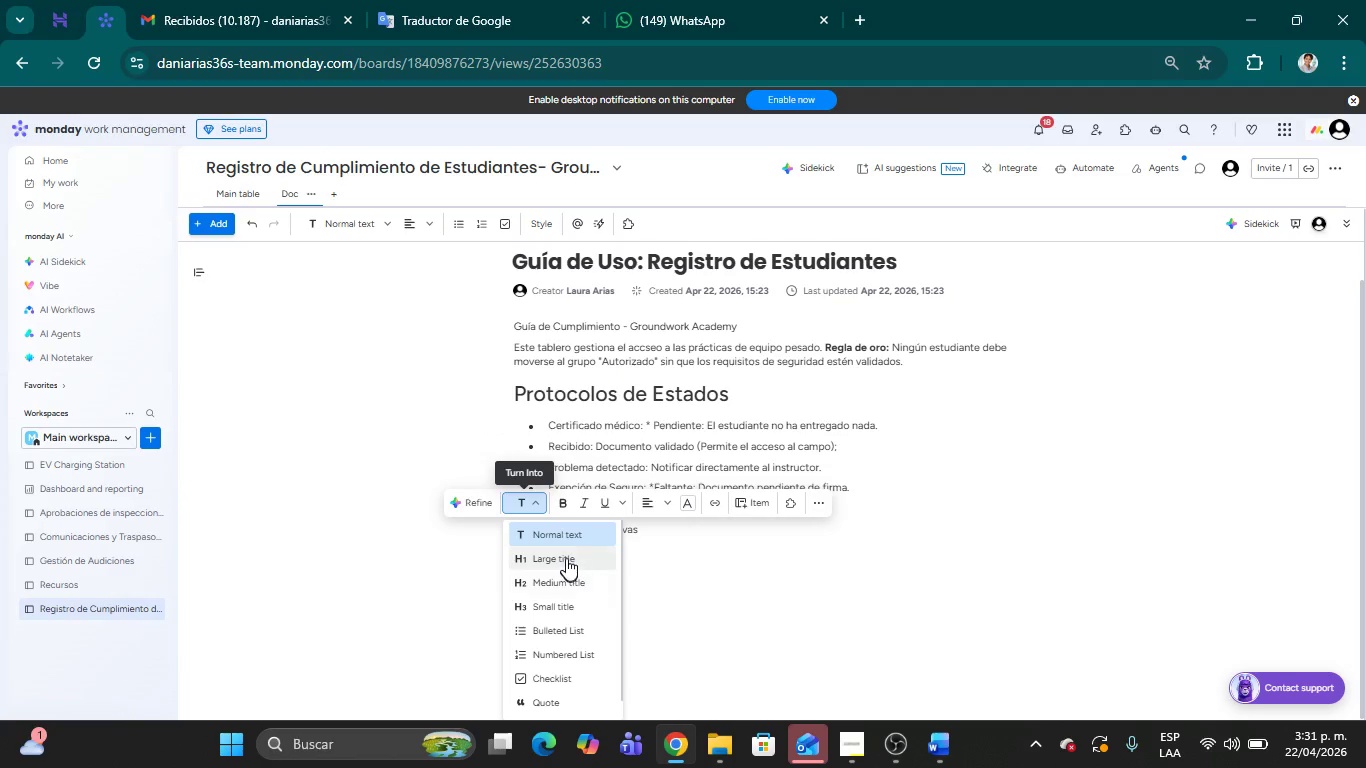 
left_click([566, 558])
 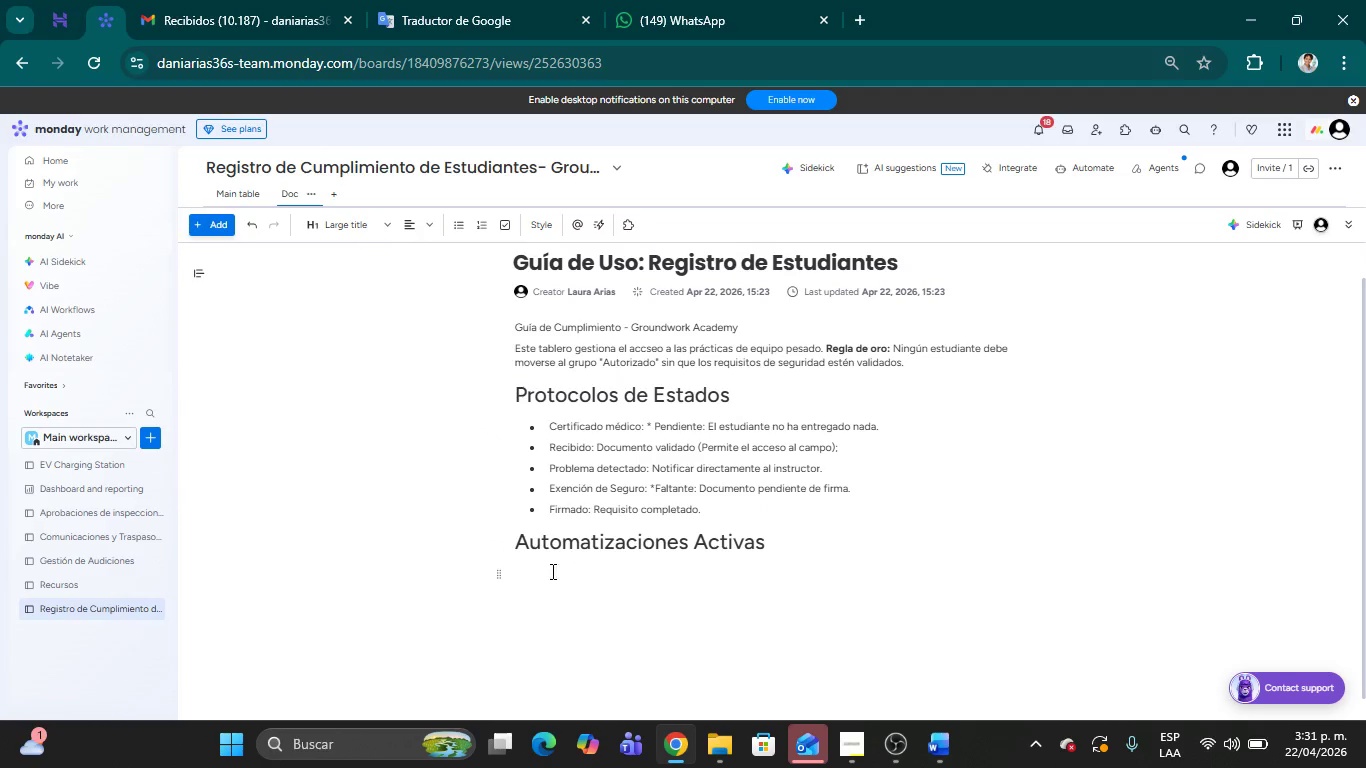 
left_click([562, 579])
 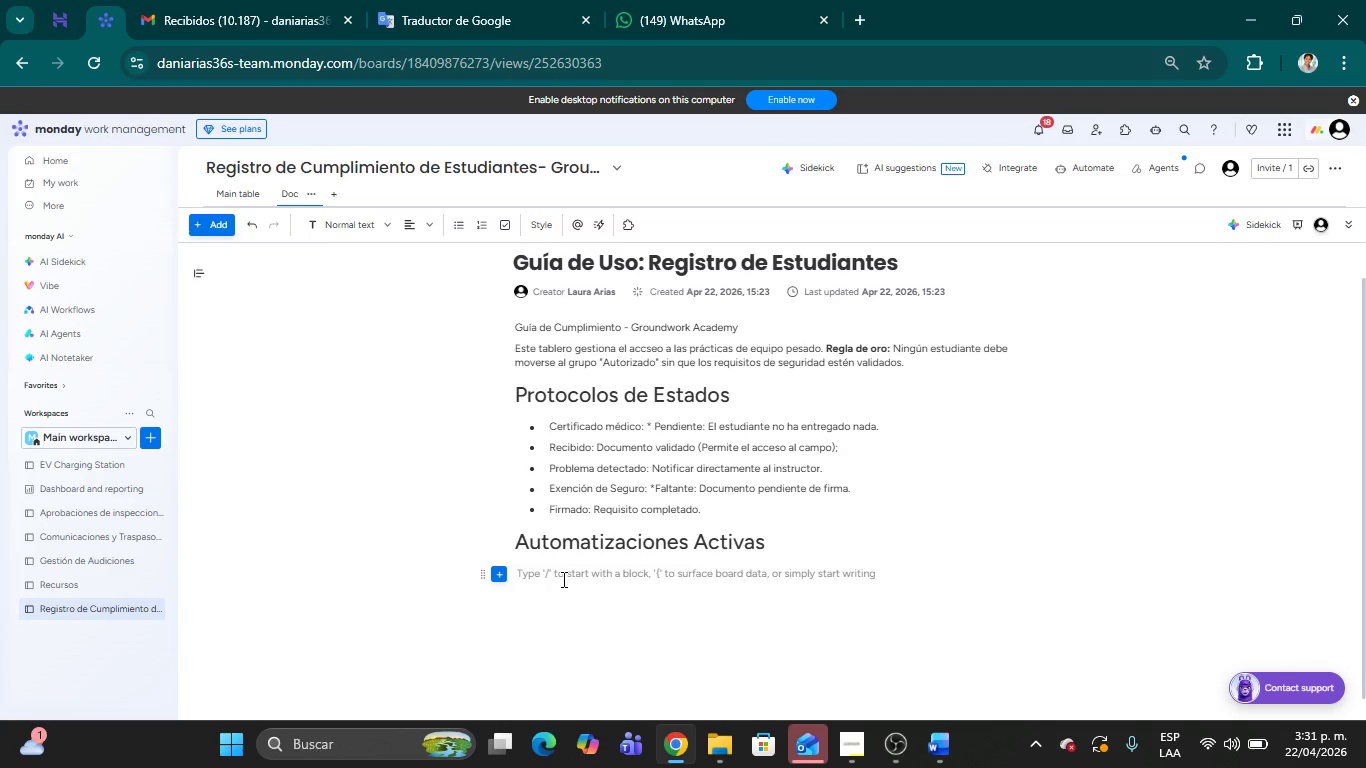 
type(1. Aviso 7 d;ias antes> El sistema avisa si falta el m;edico una semana antes de empezar.)
 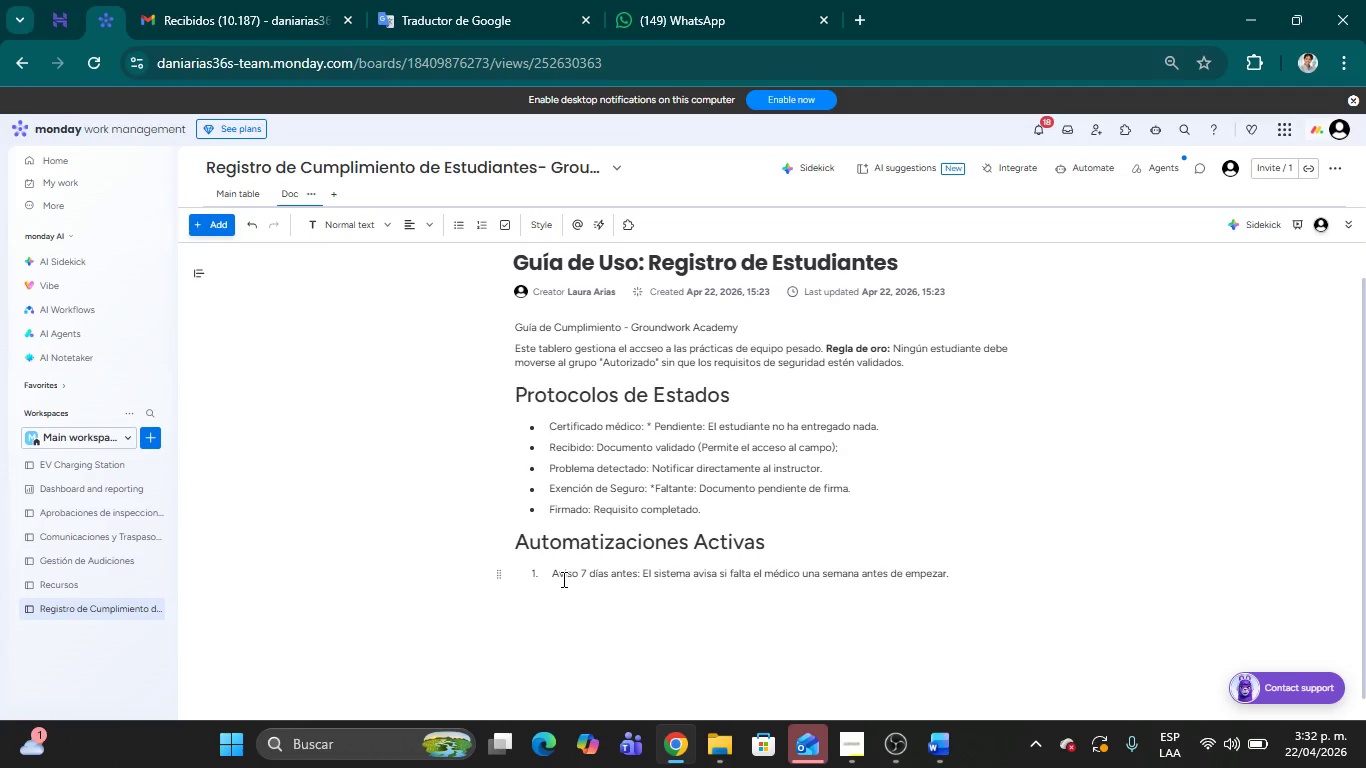 
key(Enter)
 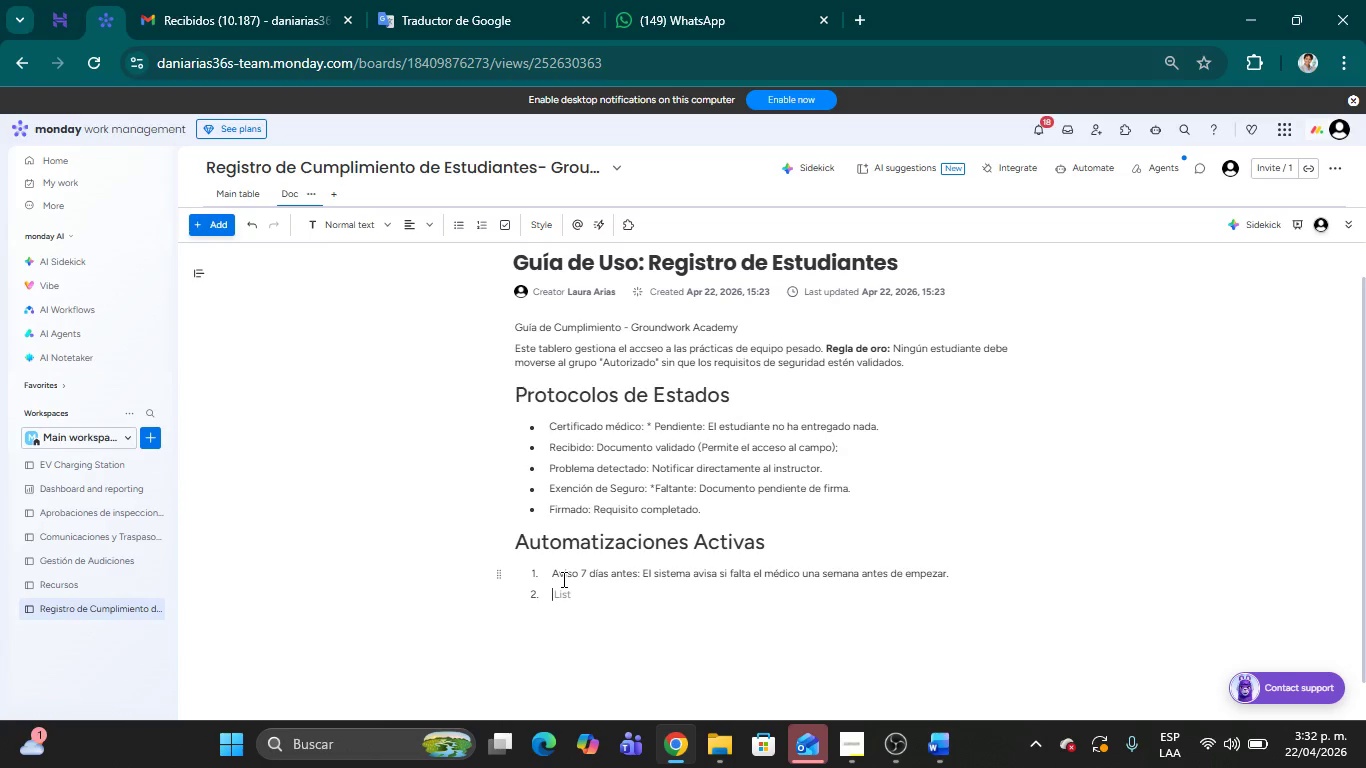 
type(Alerta m;edica> Si marcas @pRO)
key(Backspace)
key(Backspace)
key(Backspace)
type(Problema detectado@, el intructor recibe una notificaci;on instant;anea.)
 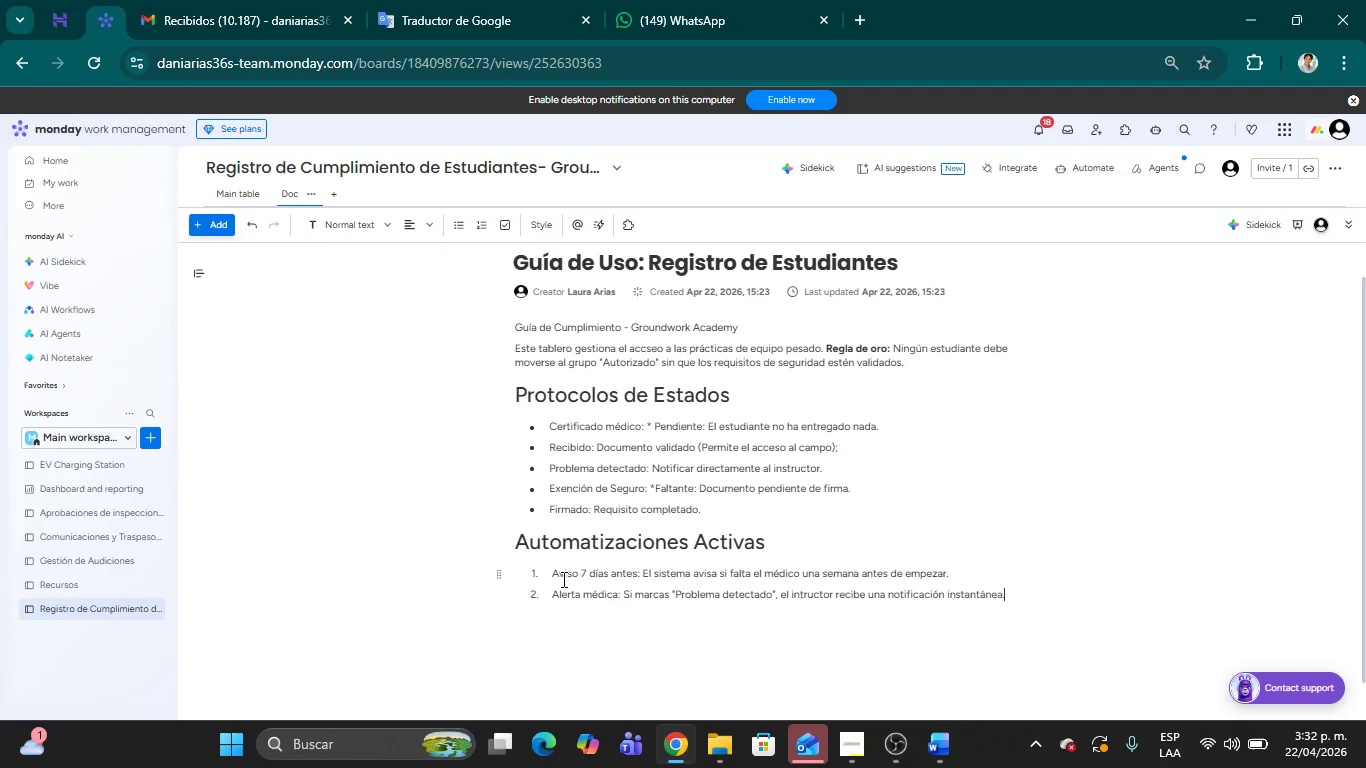 
 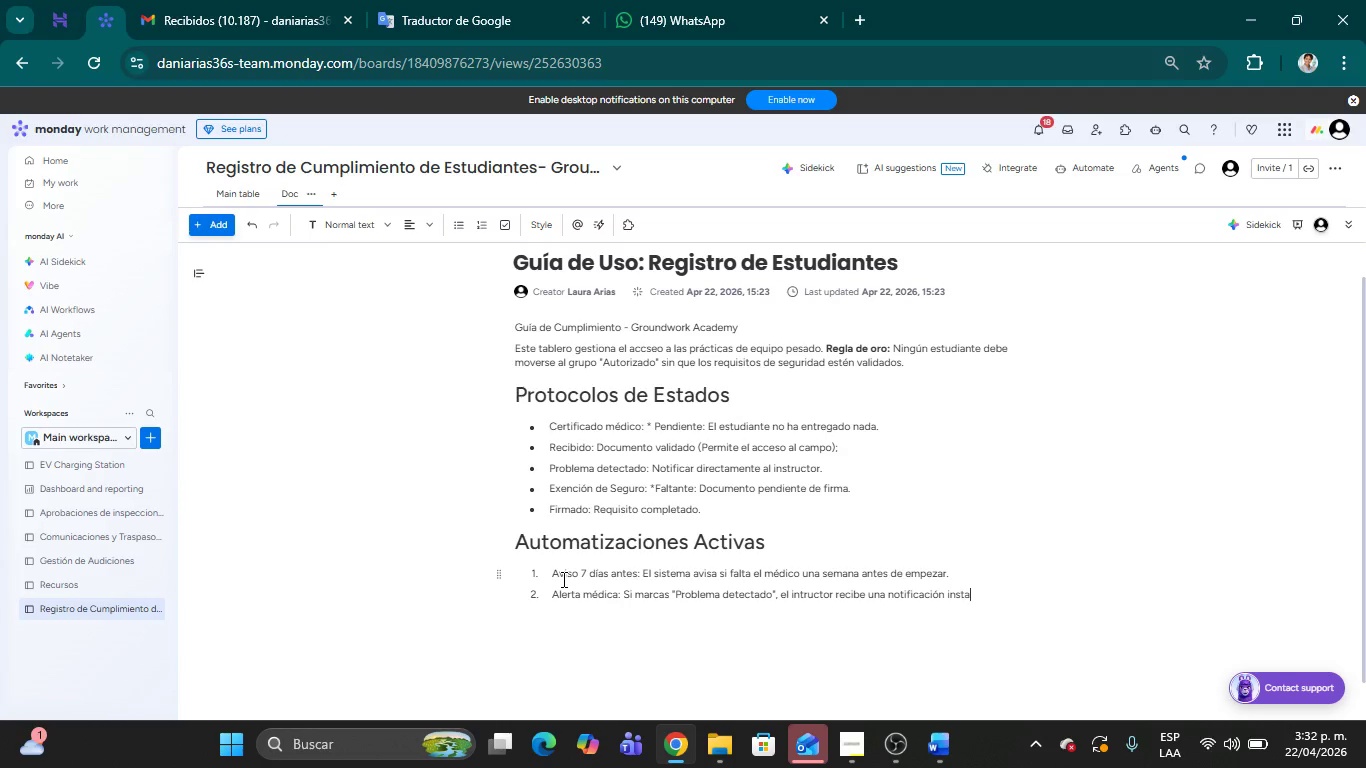 
key(Enter)
 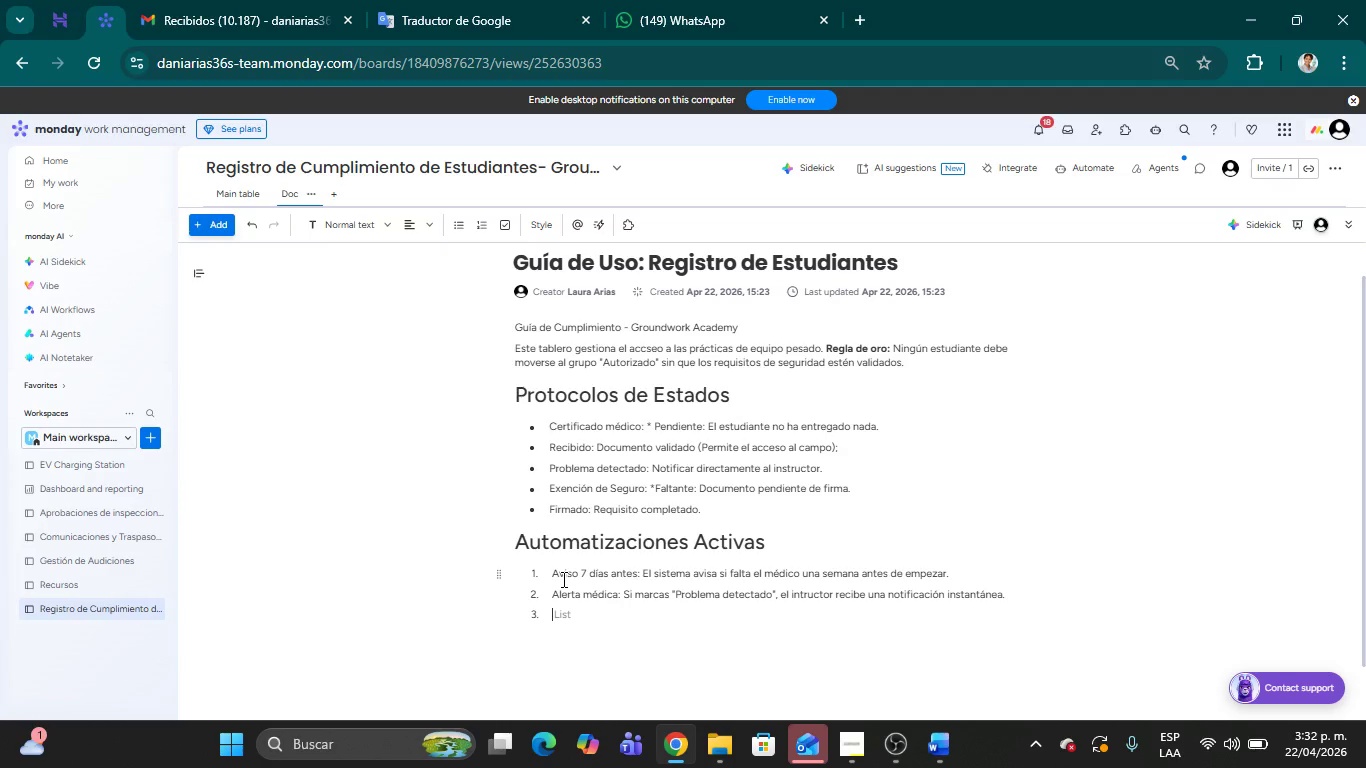 
type(MovimientoA)
key(Backspace)
type( Autom;atico> )
 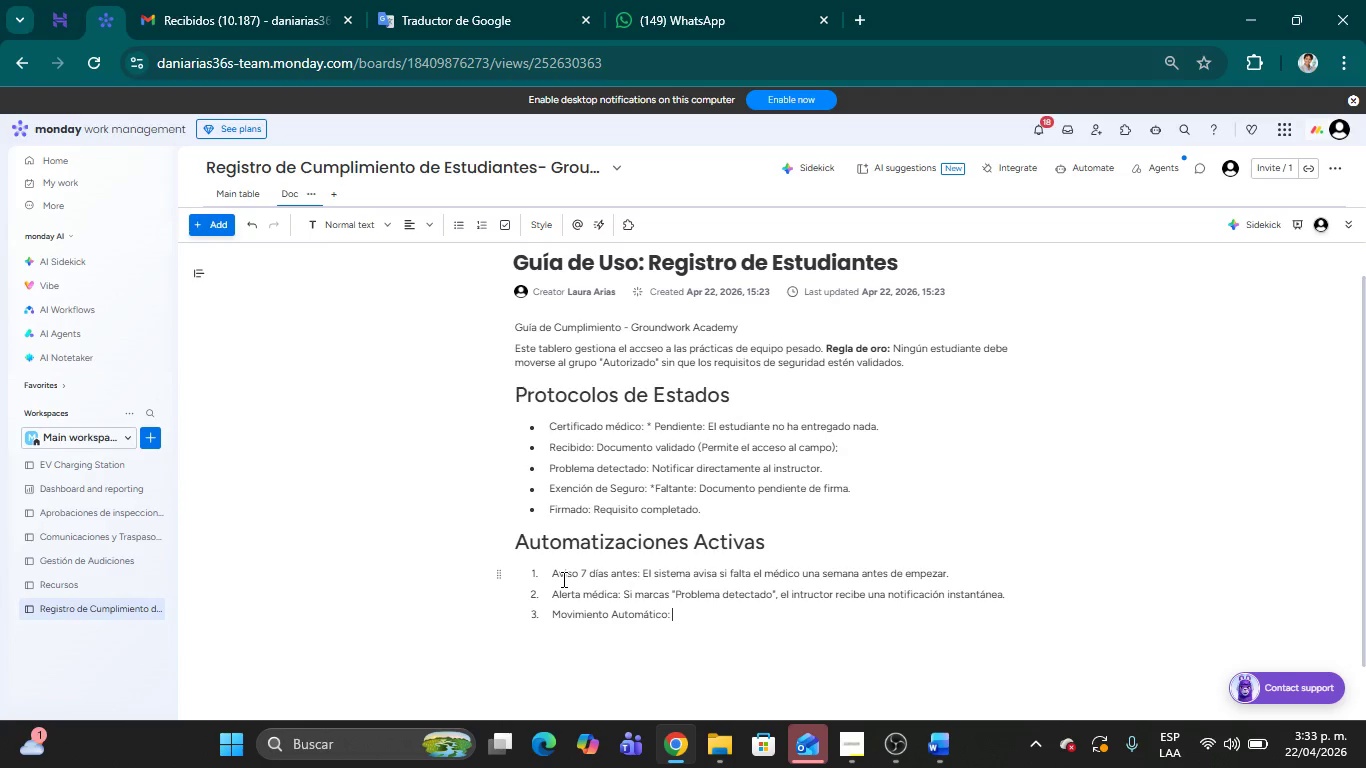 
wait(5.77)
 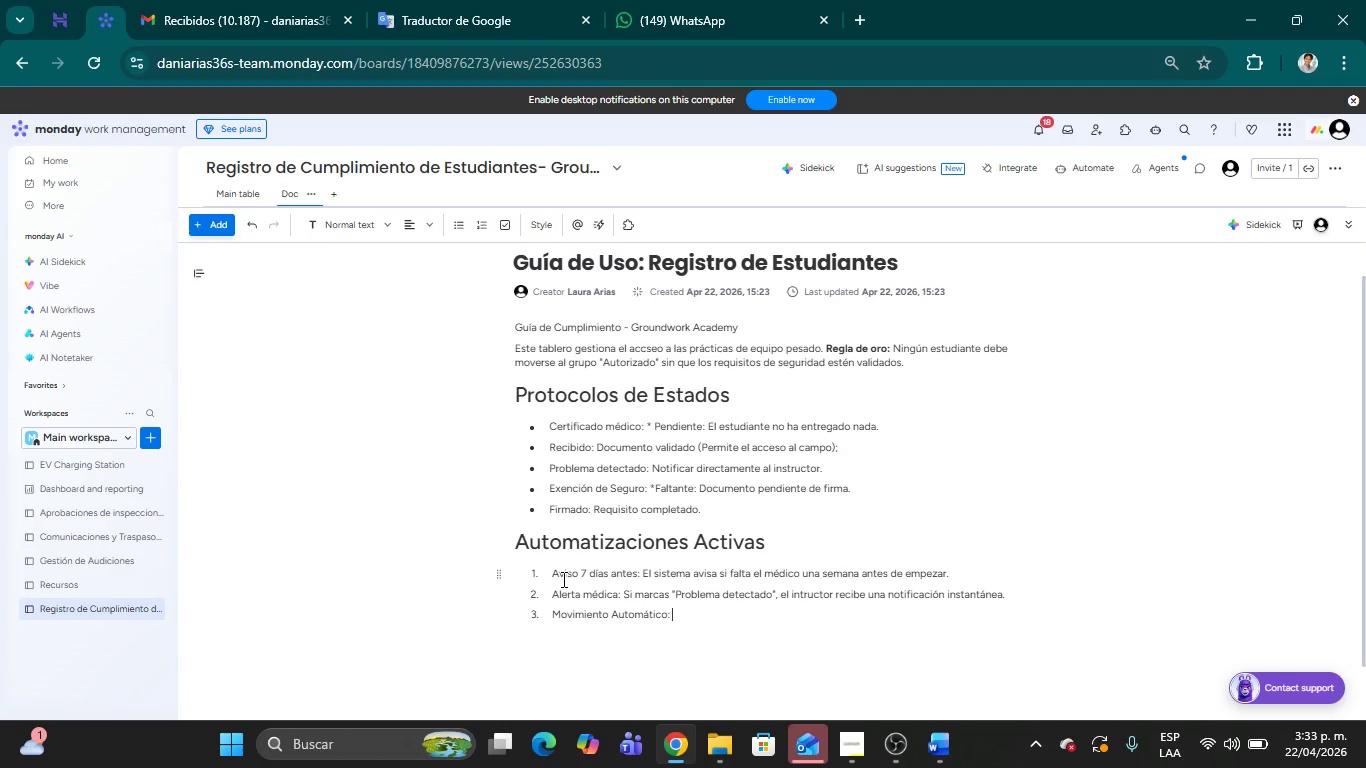 
type(Al estar M;edico y Seguro en VER)
key(Backspace)
key(Backspace)
type(erda)
key(Backspace)
type(e)
 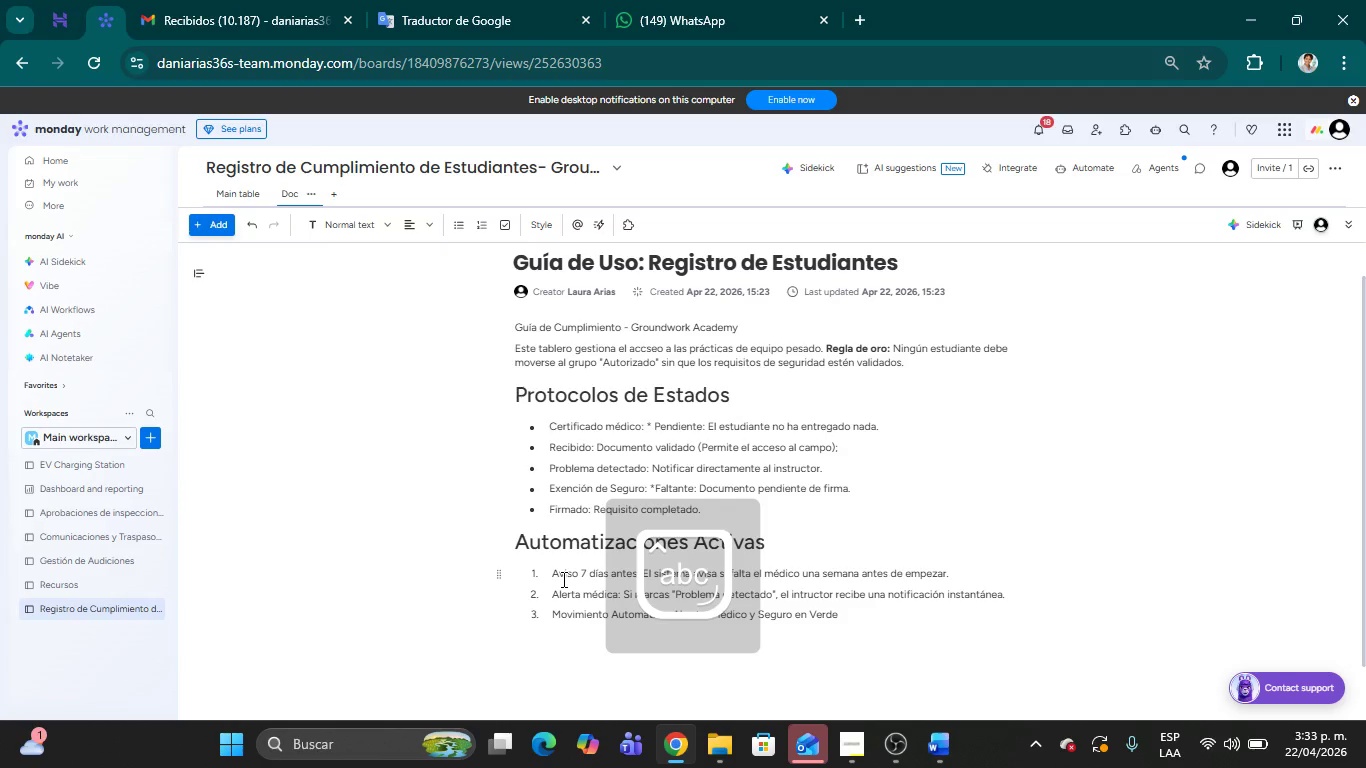 
key(Shift+ArrowLeft)
 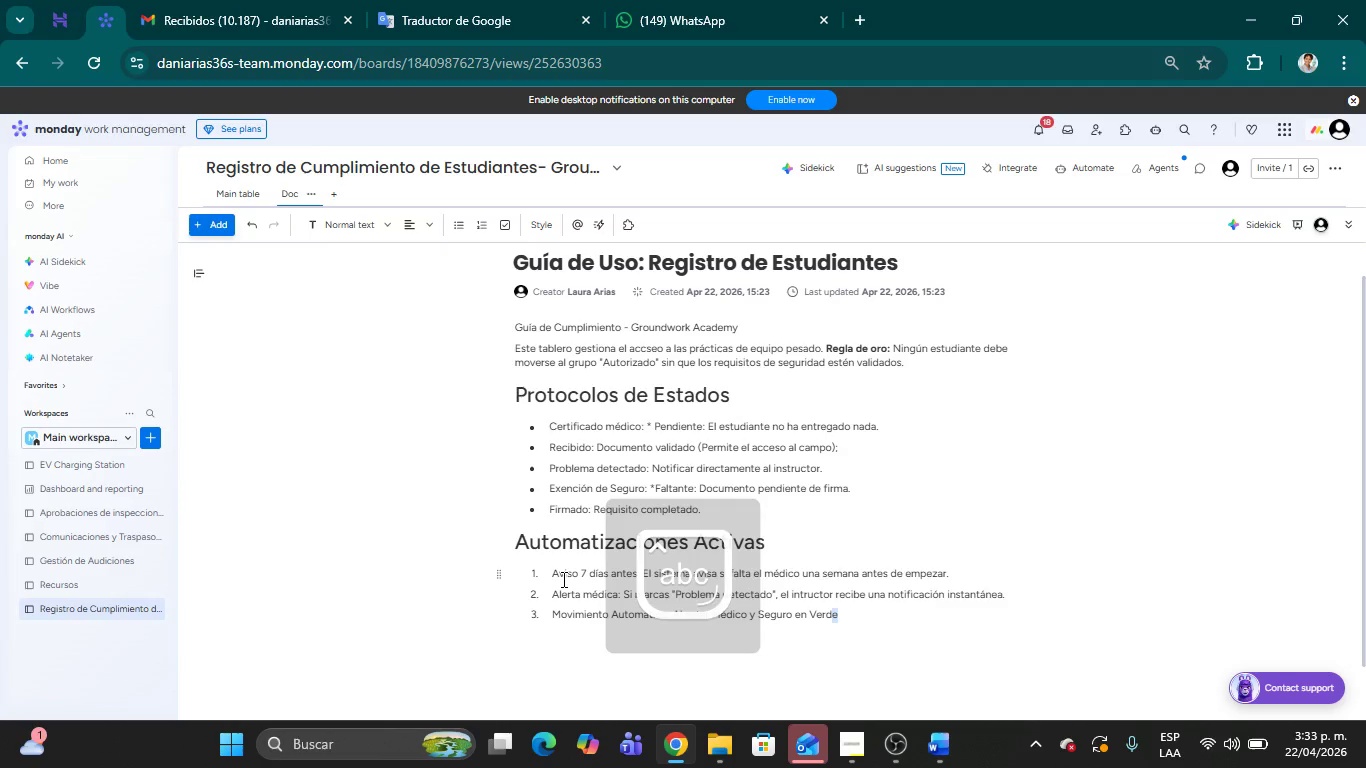 
key(Shift+ArrowLeft)
 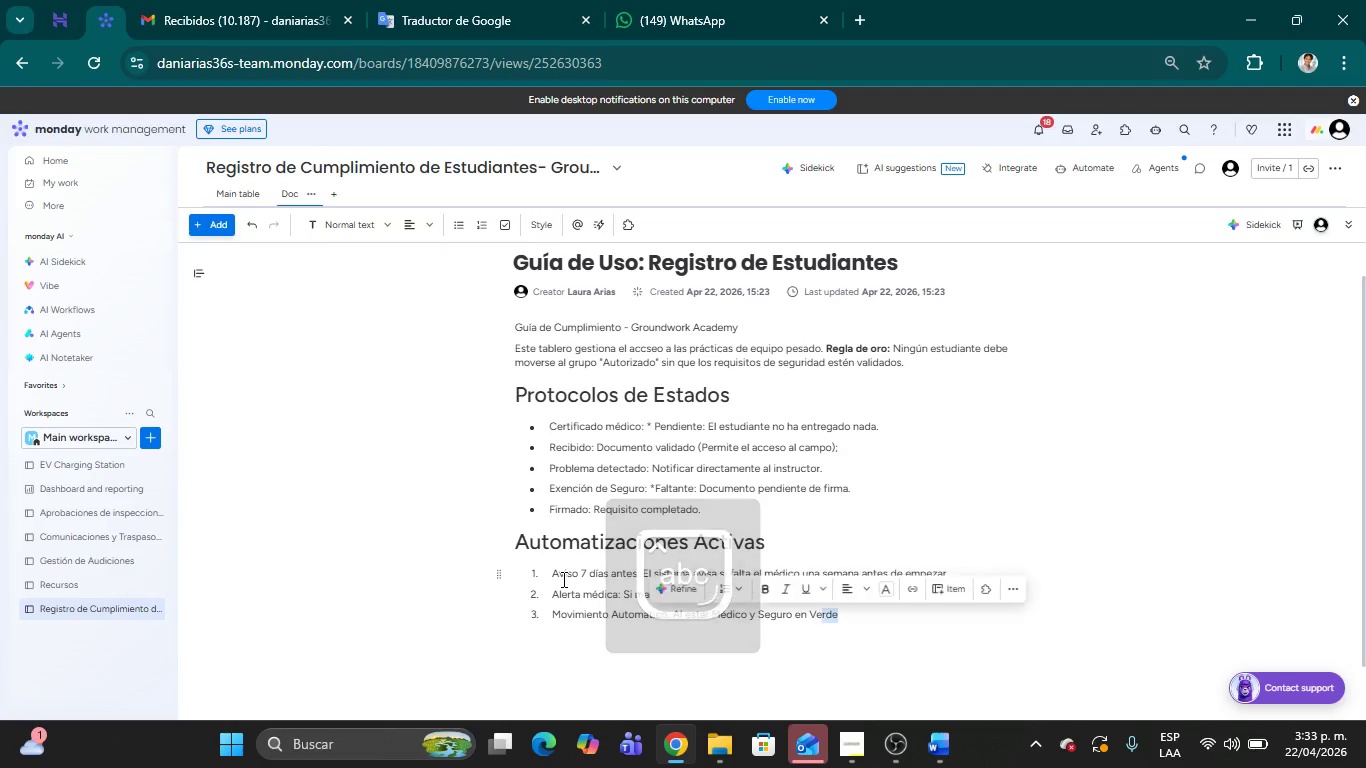 
key(Shift+ArrowLeft)
 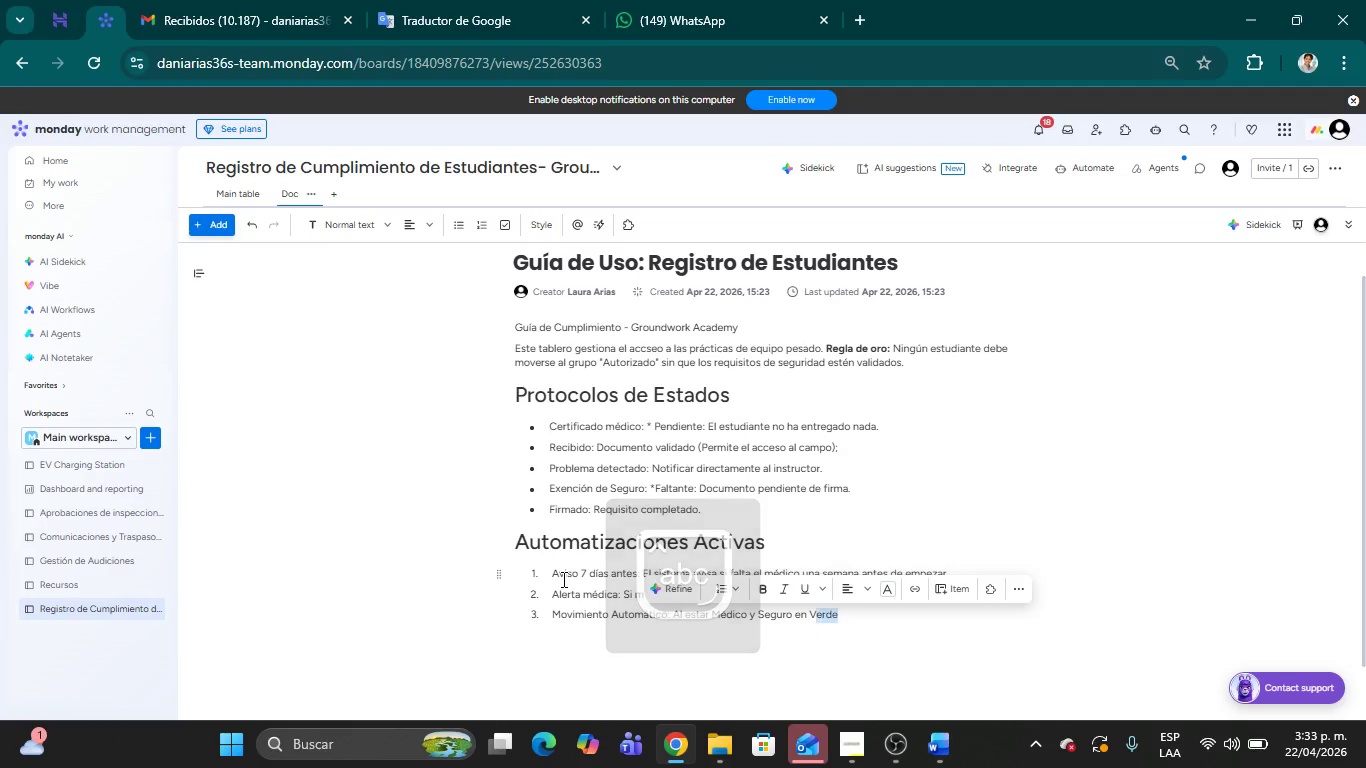 
key(Shift+ArrowLeft)
 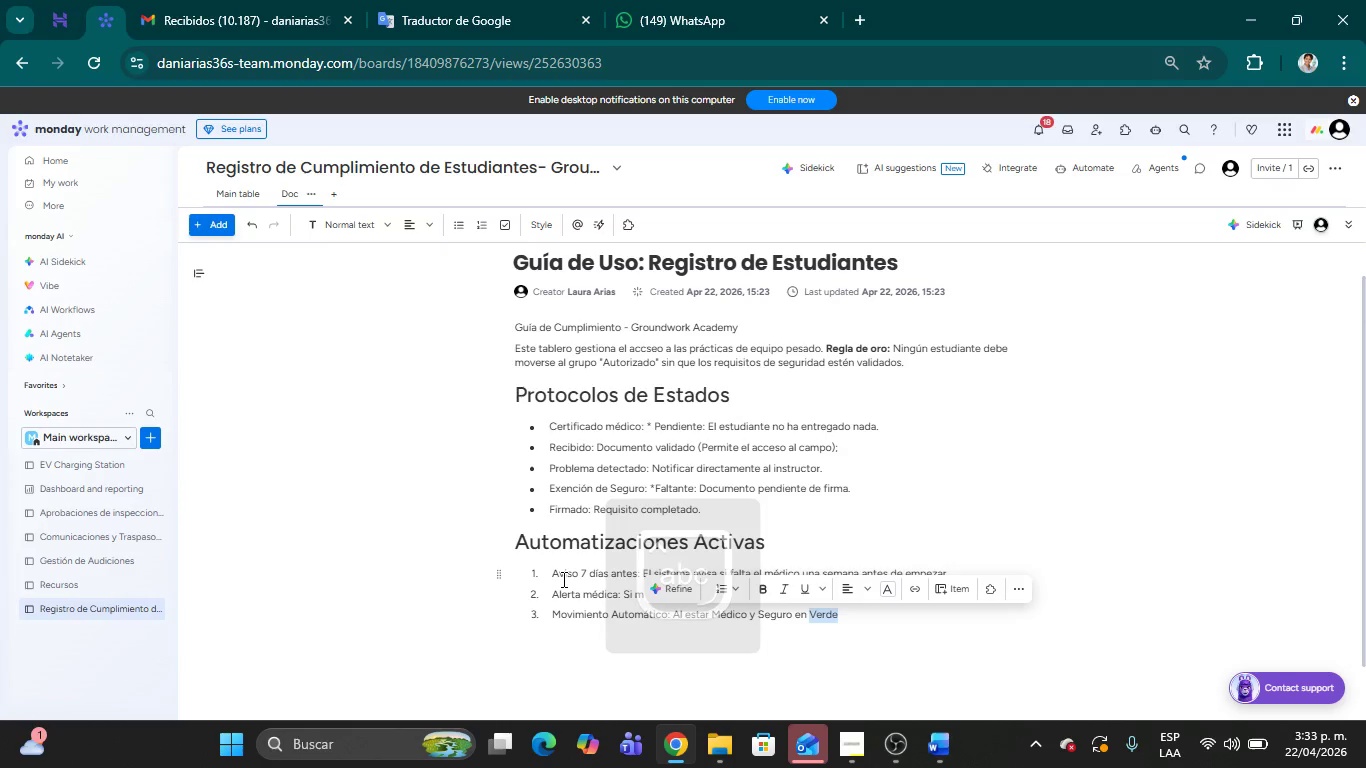 
key(Shift+ArrowLeft)
 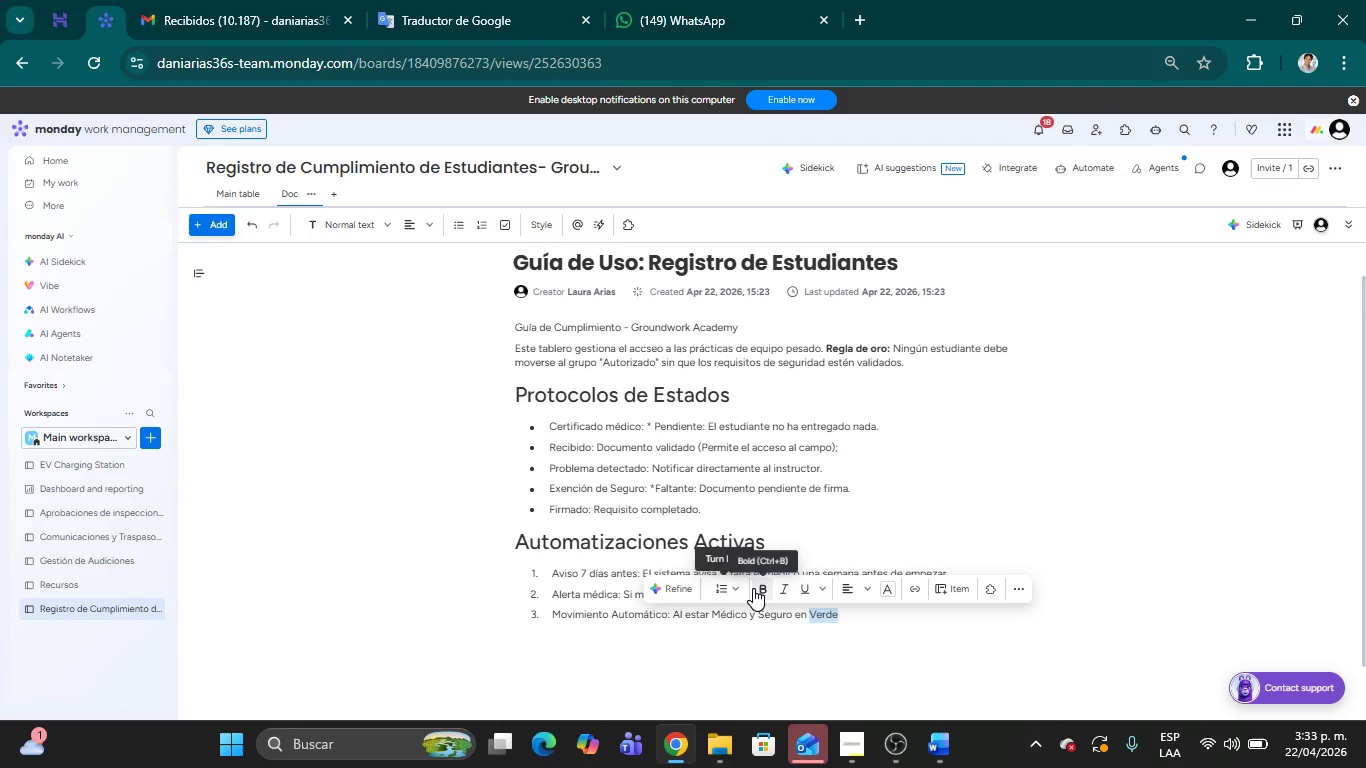 
left_click([757, 586])
 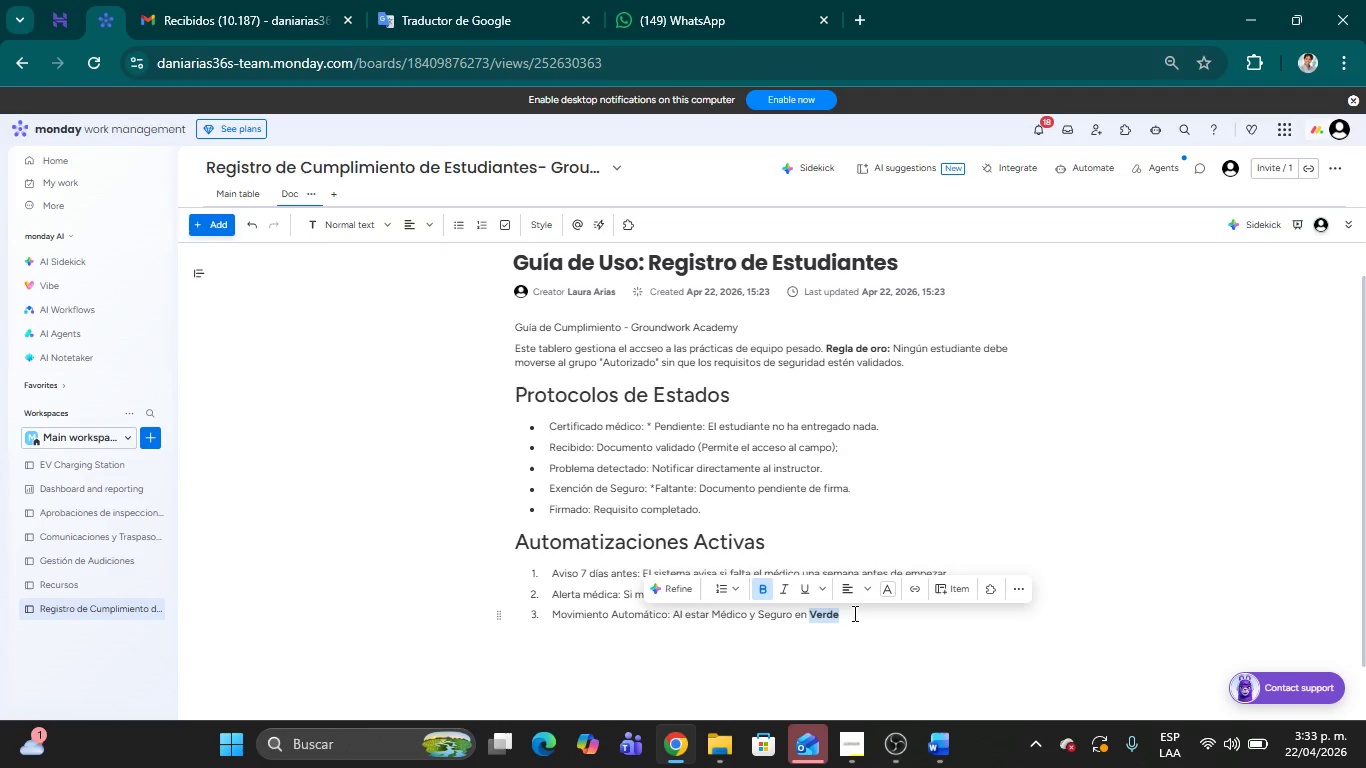 
left_click([853, 613])
 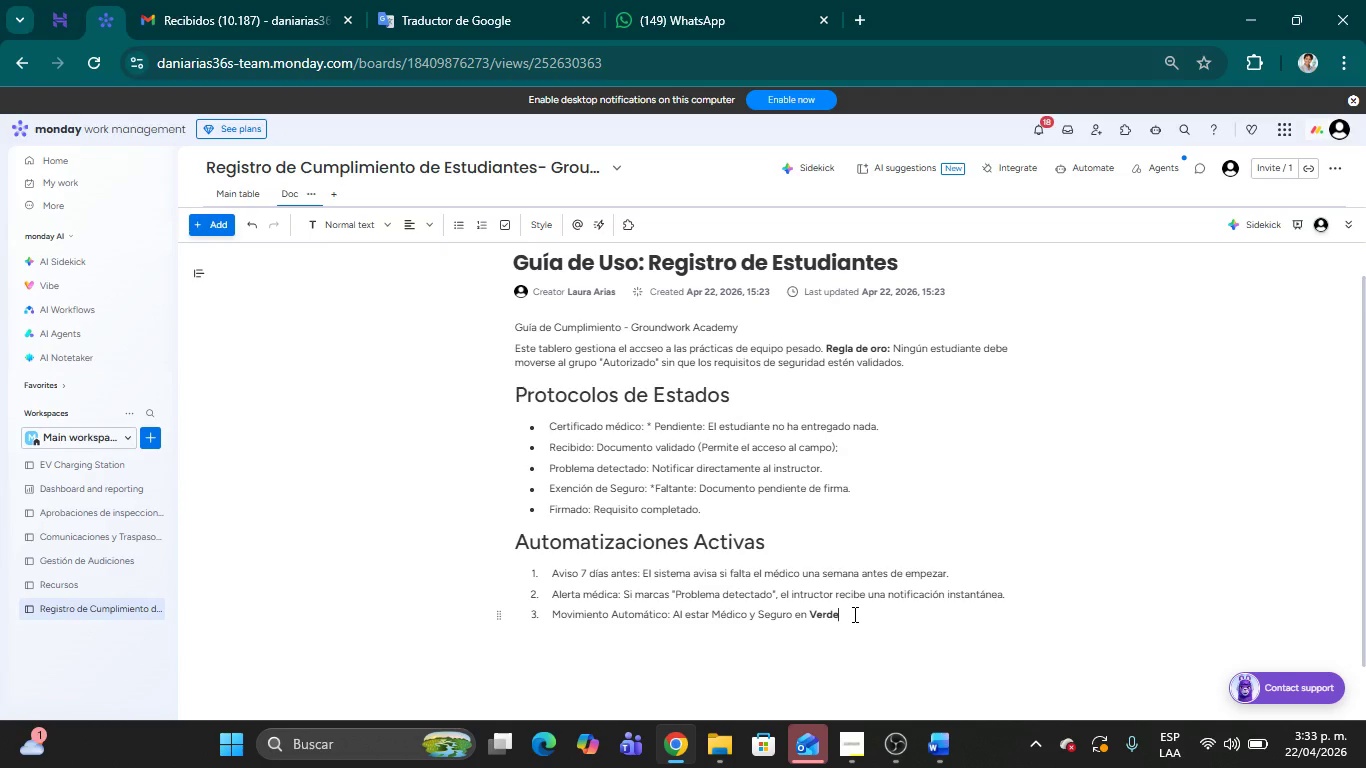 
type(, el estudiante )
 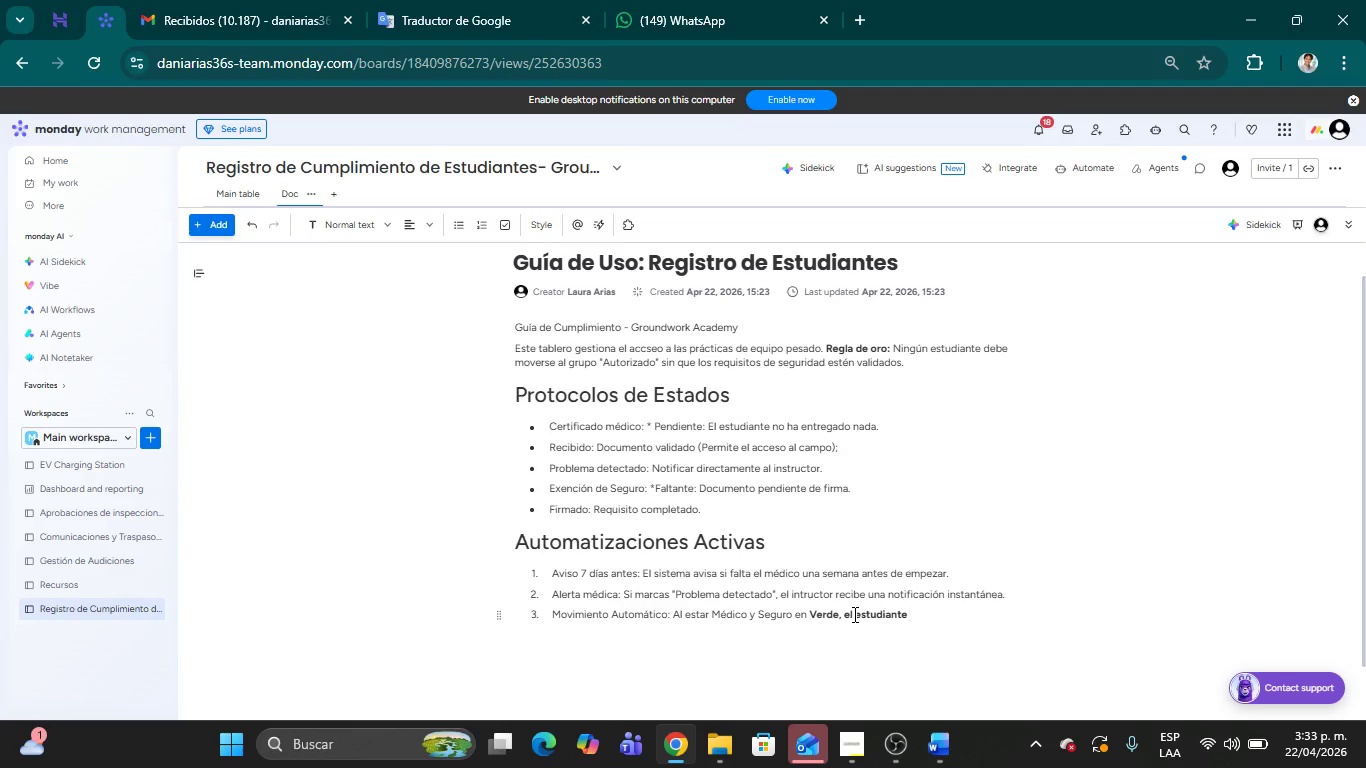 
key(Shift+ArrowLeft)
 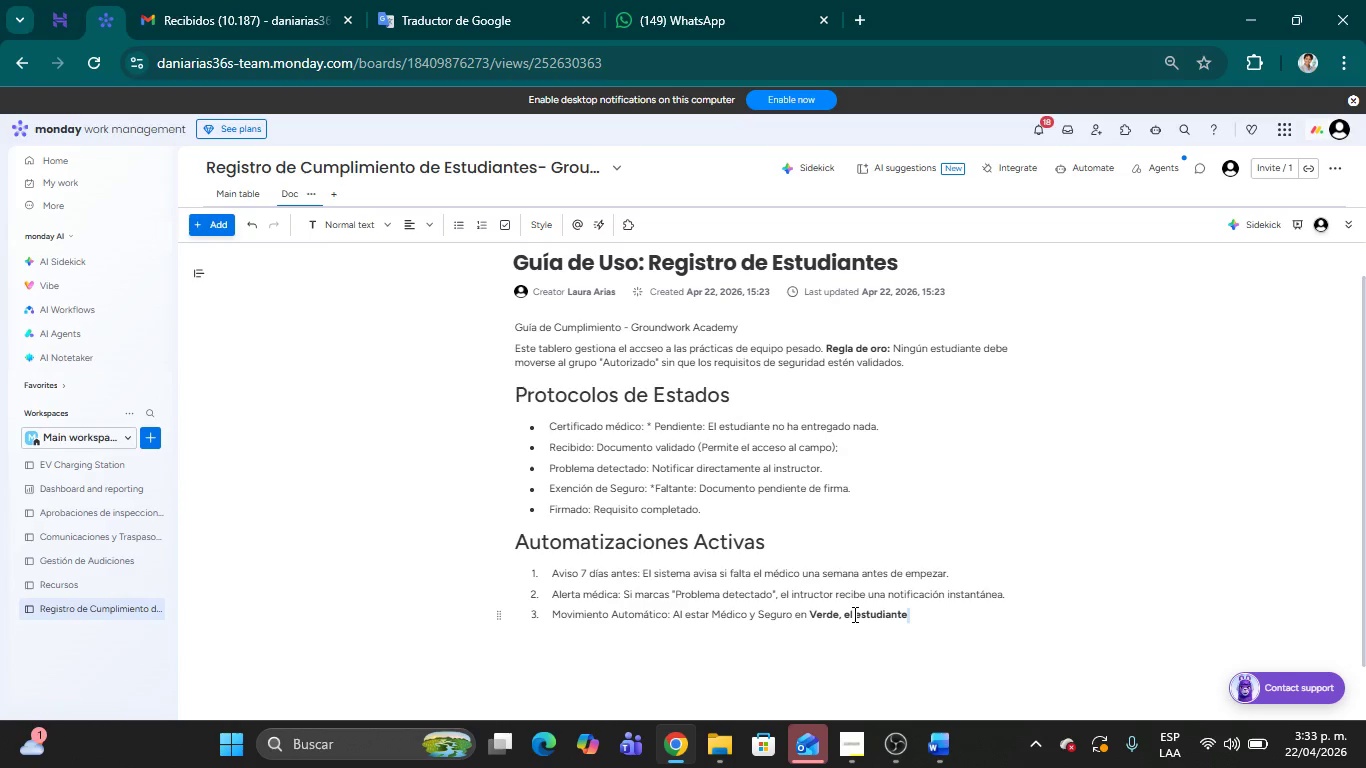 
hold_key(key=ArrowLeft, duration=0.78)
 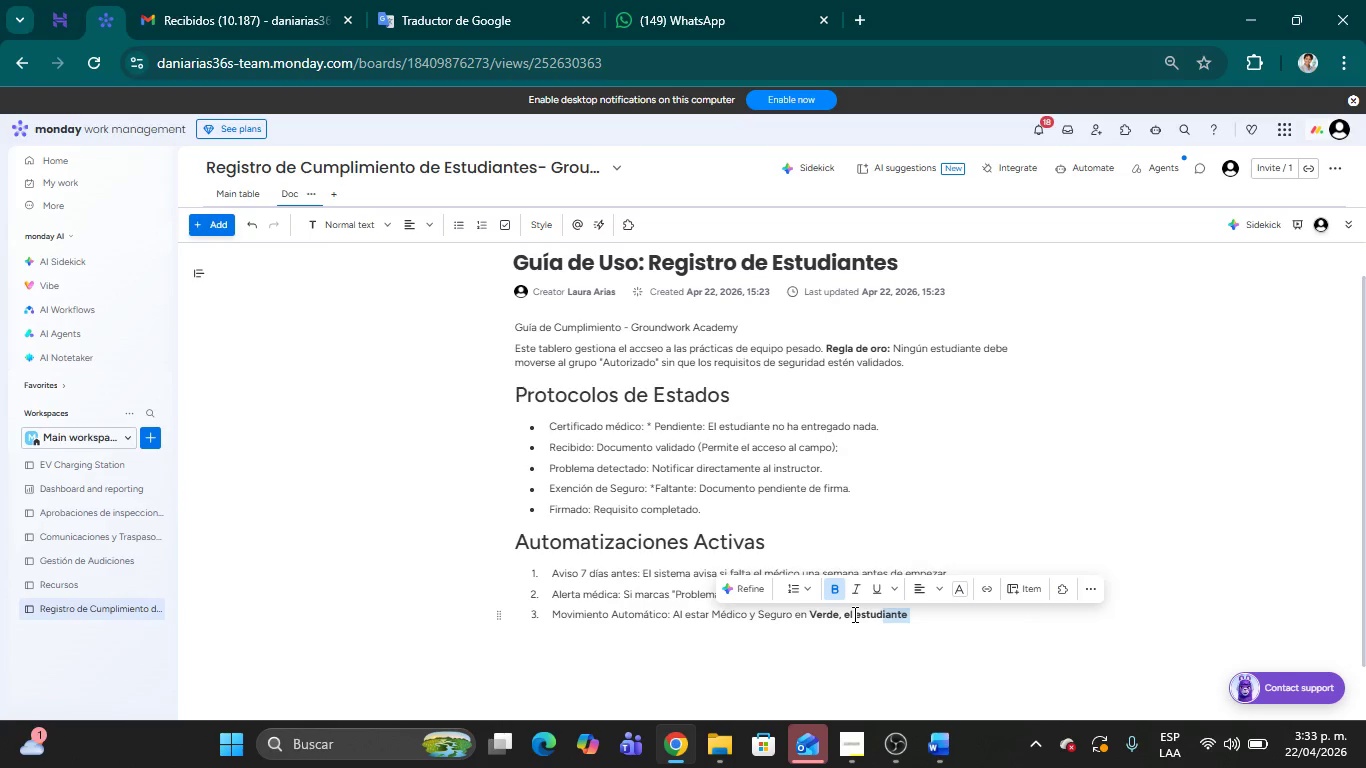 
key(Shift+ArrowLeft)
 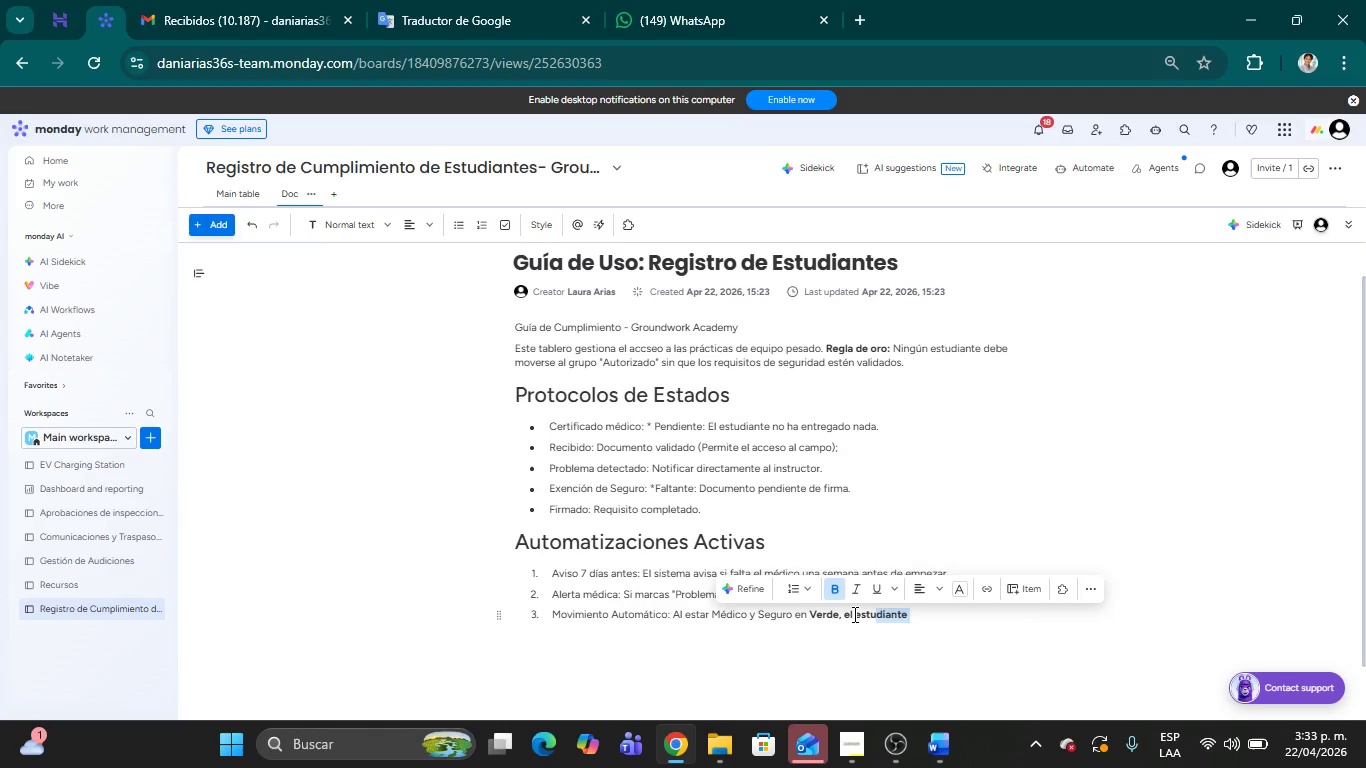 
key(Shift+ArrowLeft)
 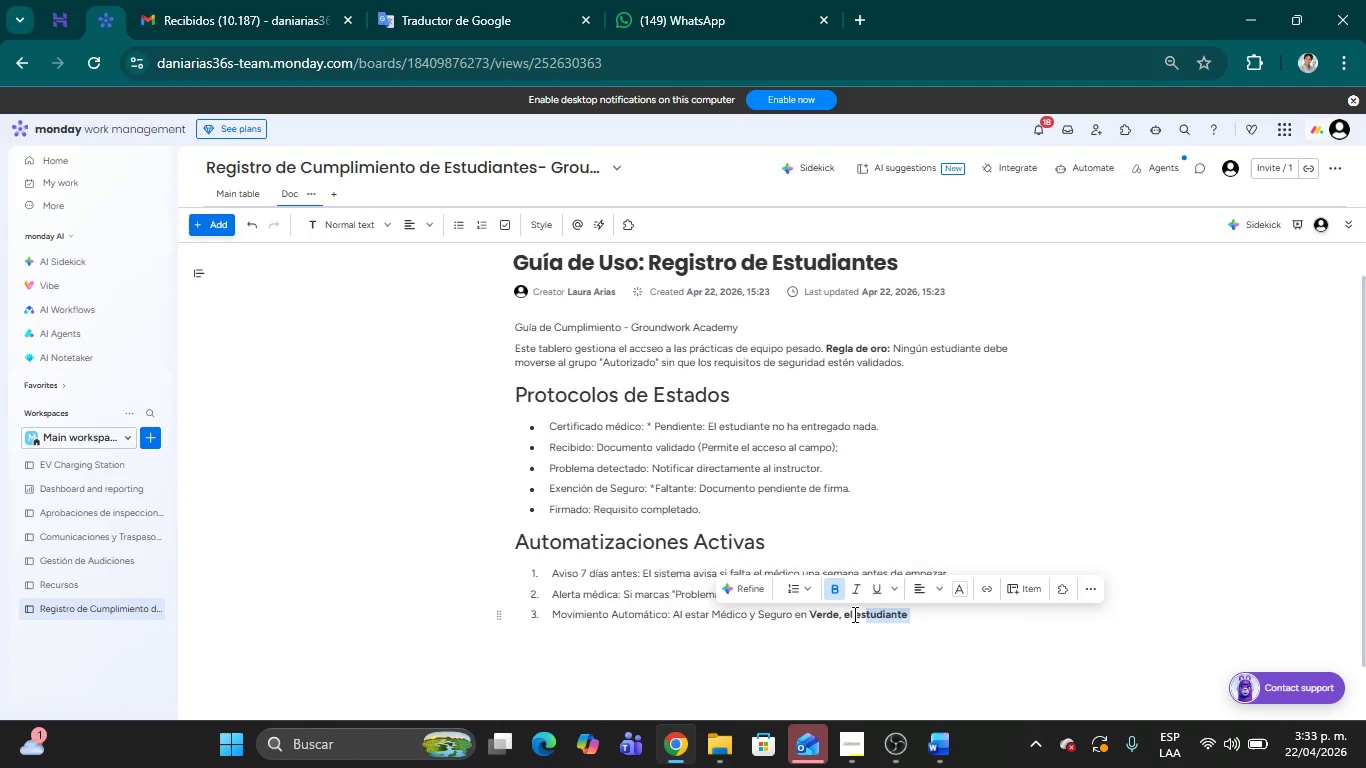 
key(Shift+ArrowLeft)
 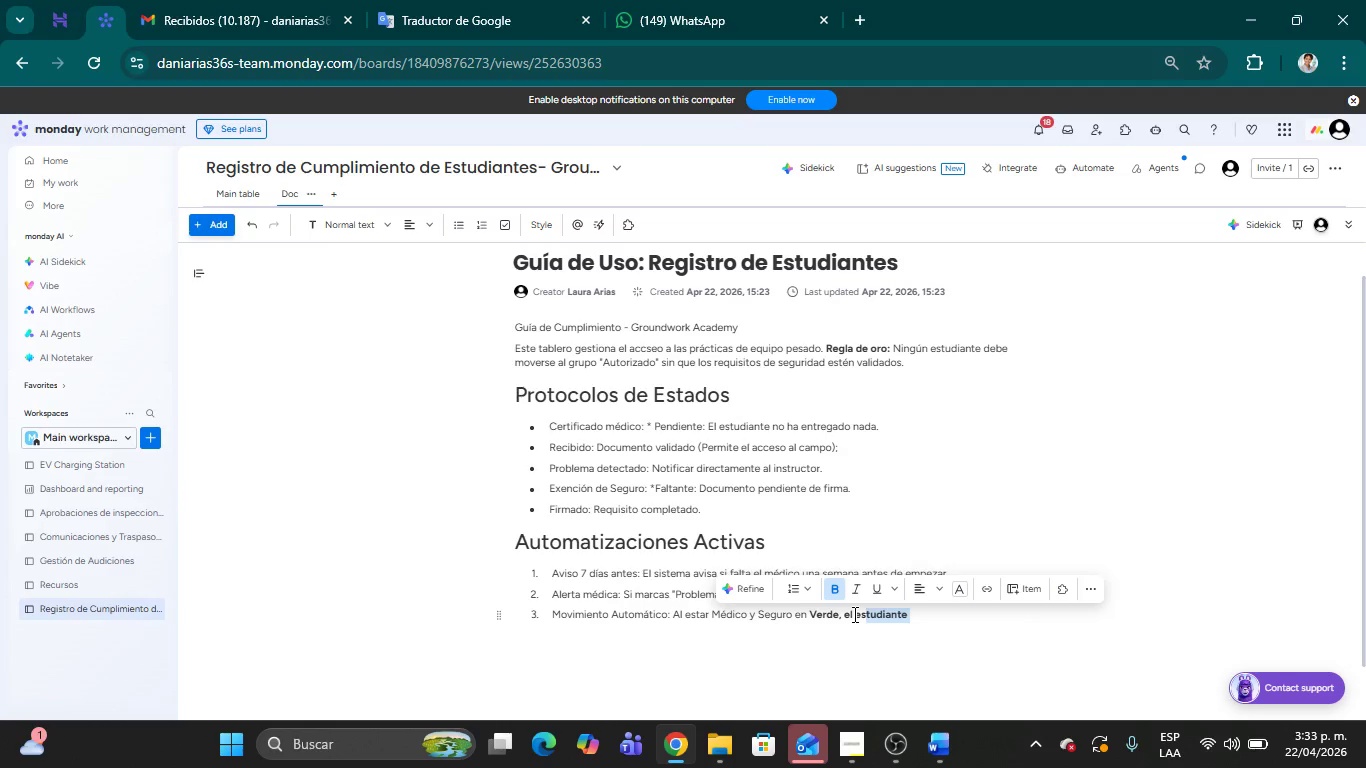 
key(Shift+ArrowLeft)
 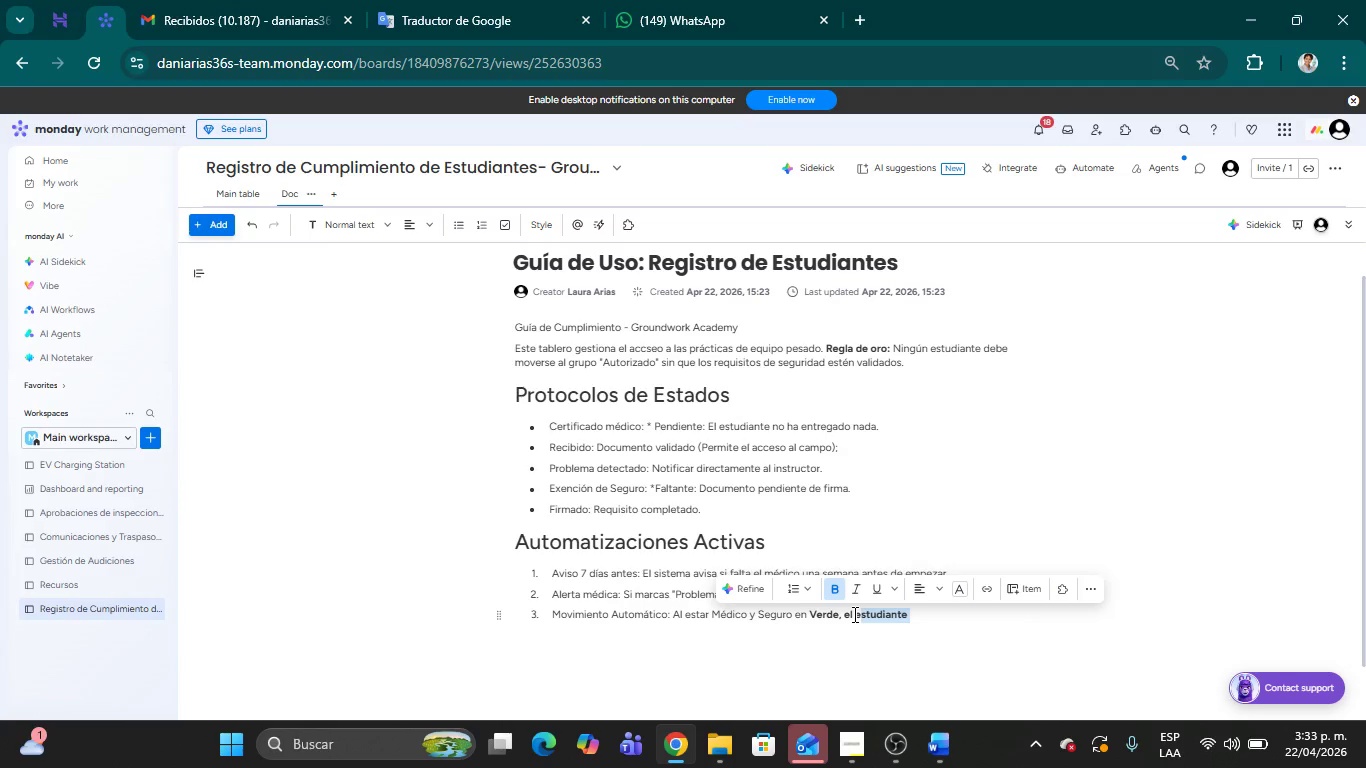 
key(Shift+ArrowLeft)
 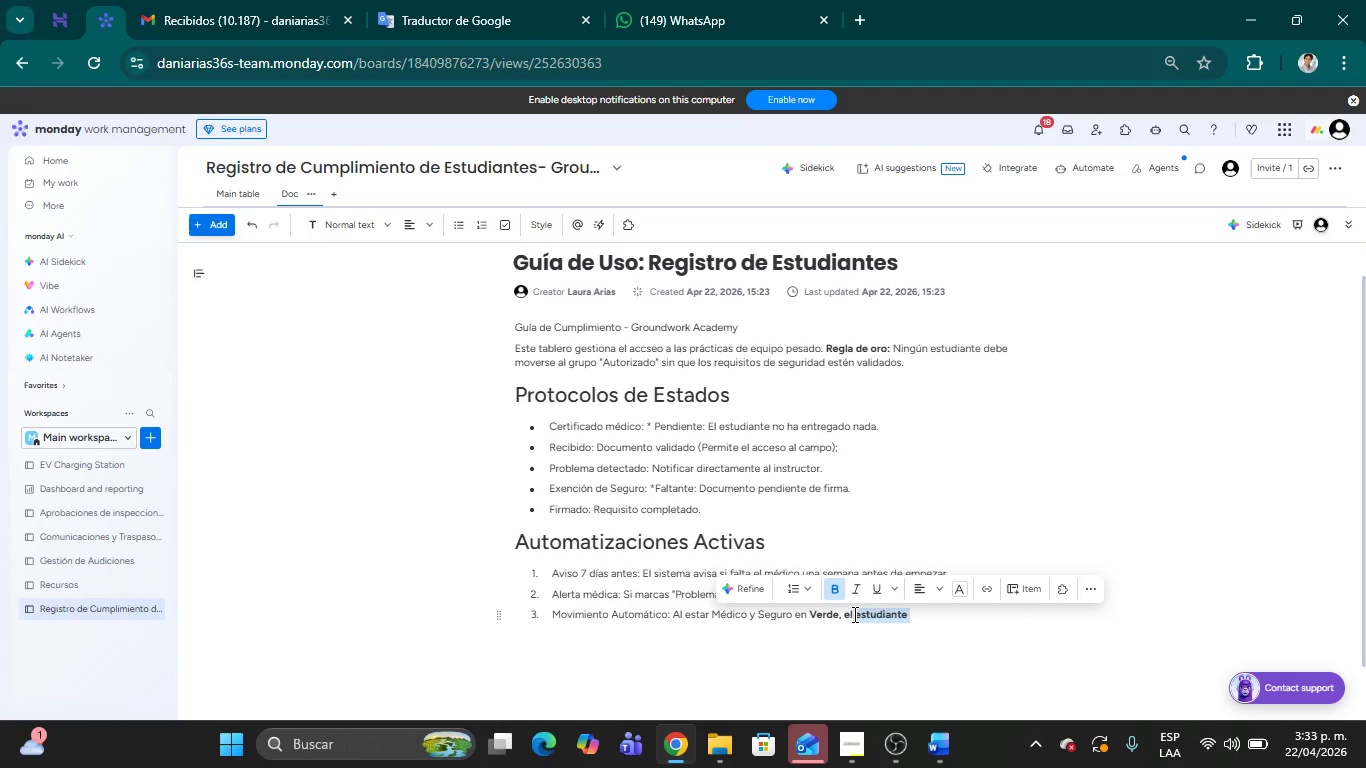 
key(Shift+ArrowLeft)
 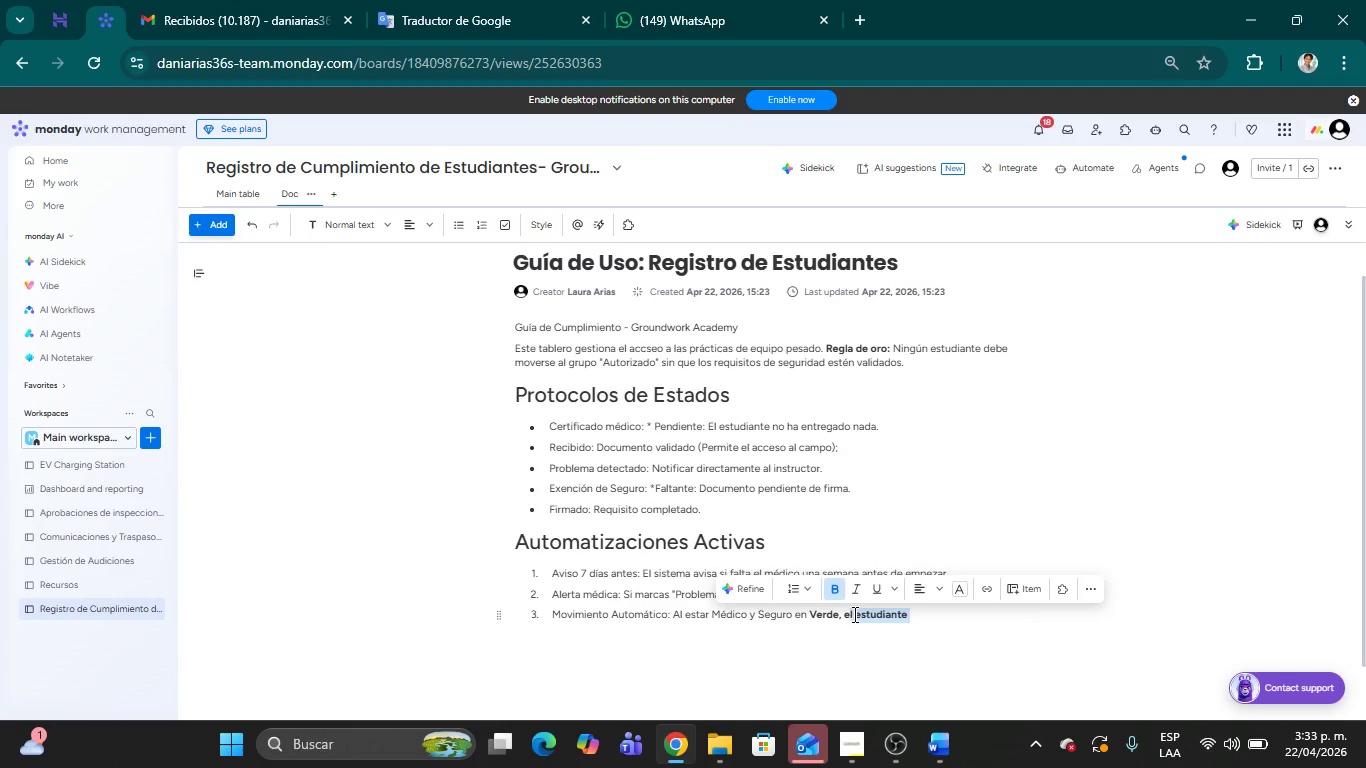 
key(Shift+ArrowLeft)
 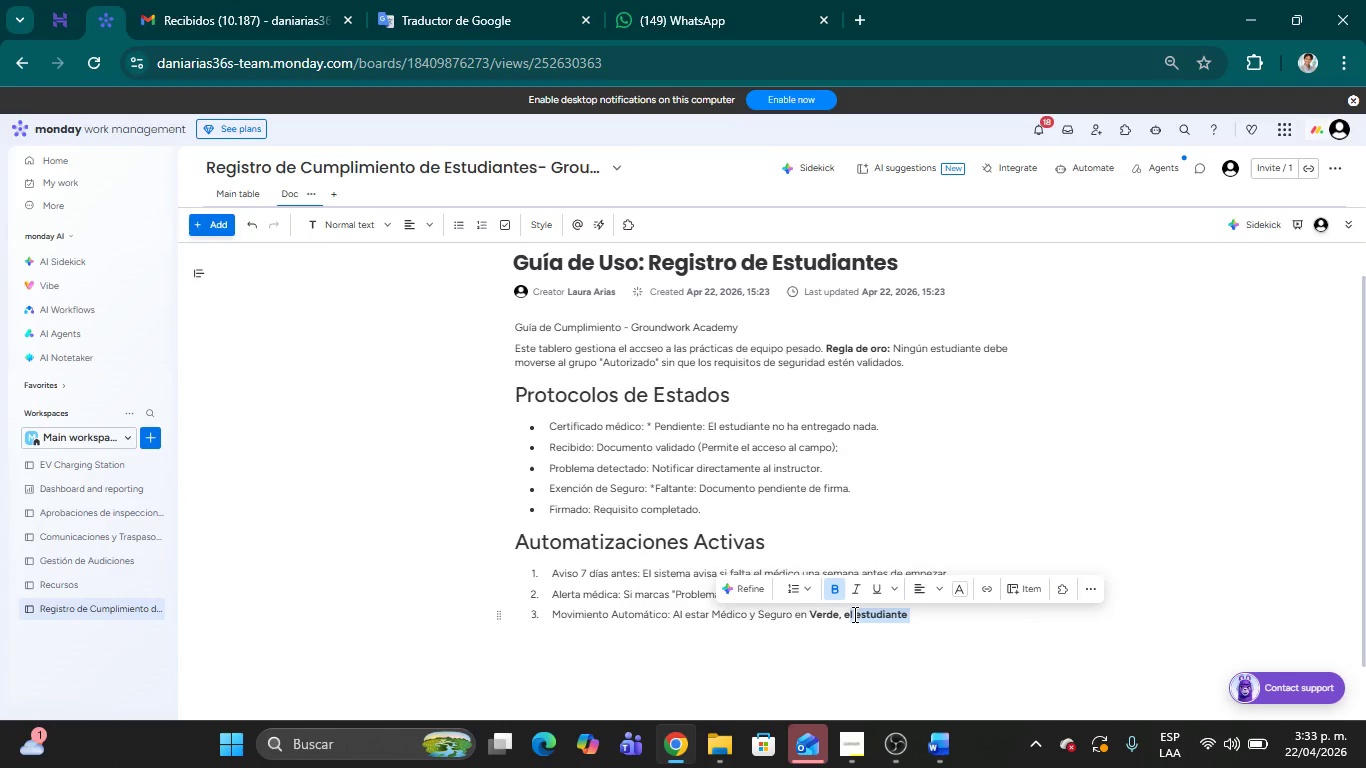 
key(Shift+ArrowLeft)
 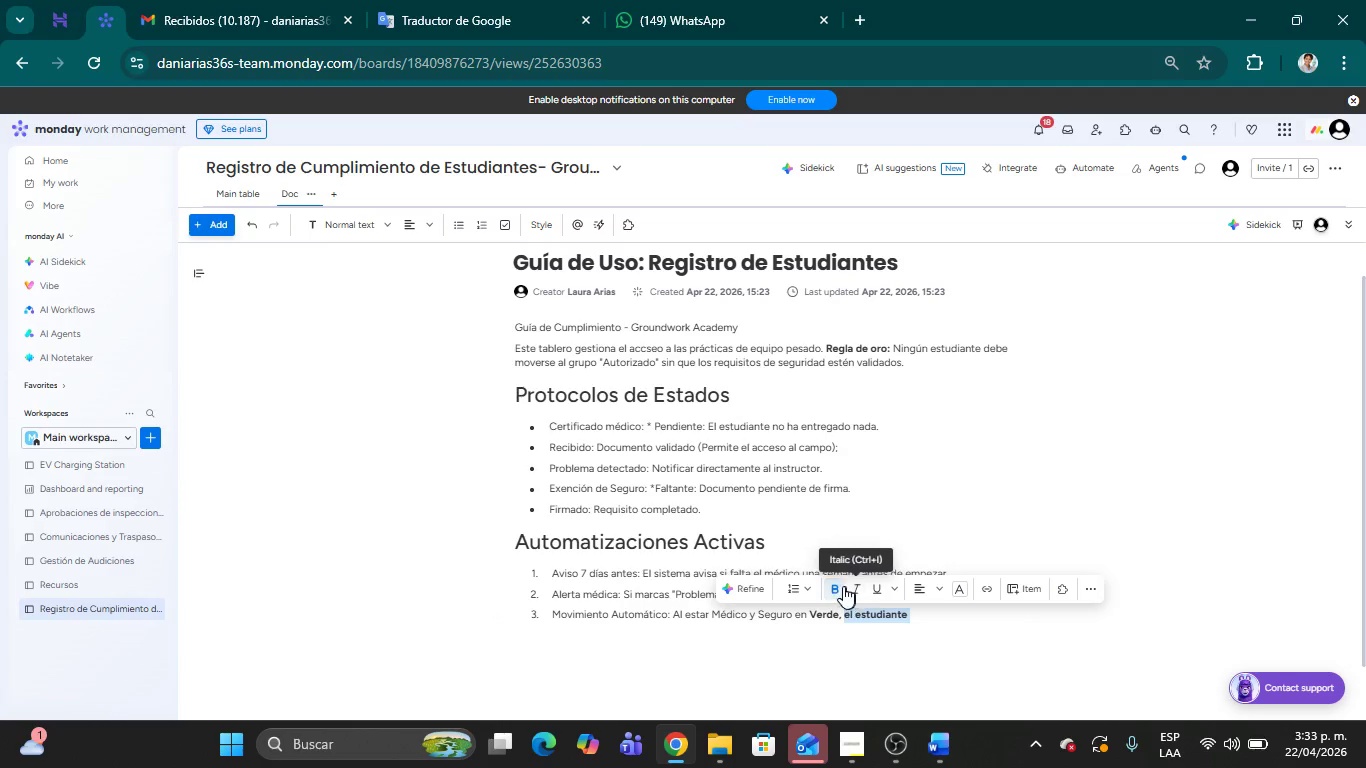 
left_click([838, 586])
 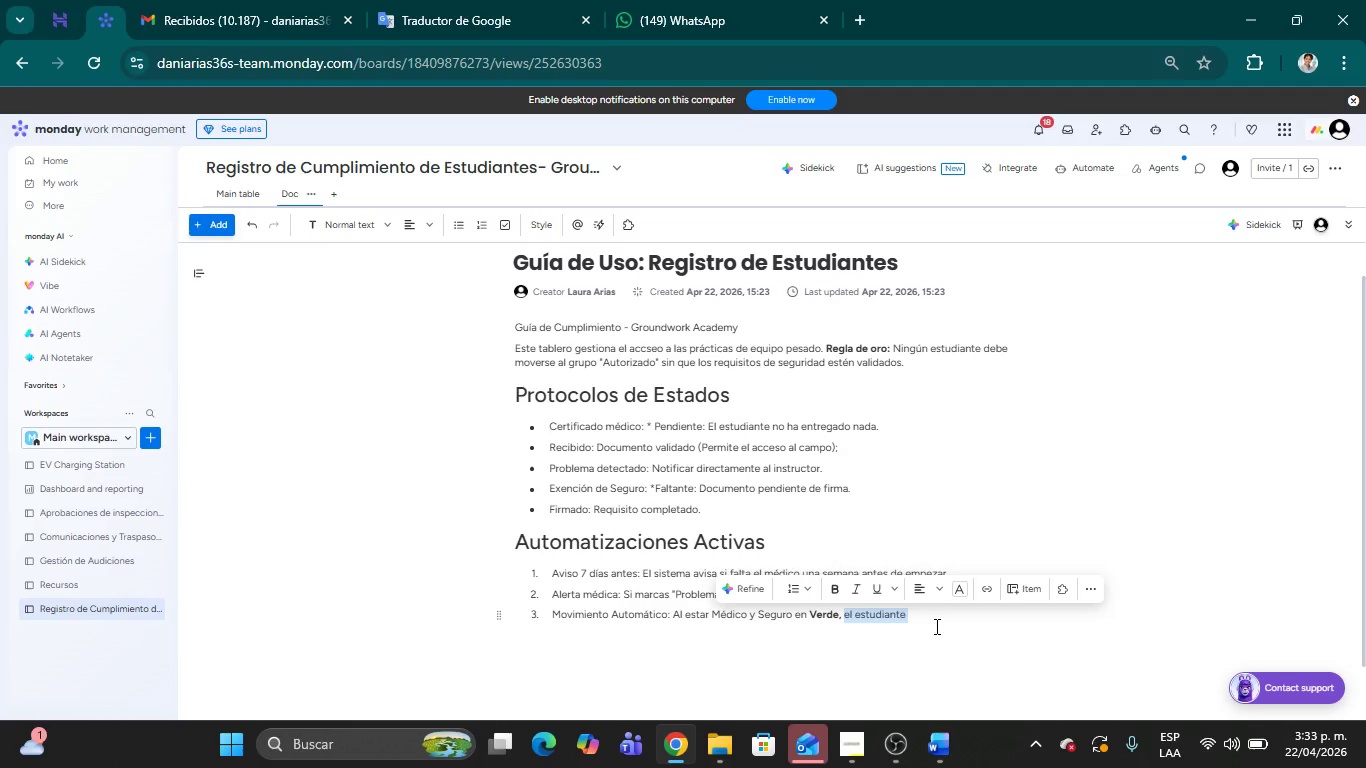 
left_click([930, 617])
 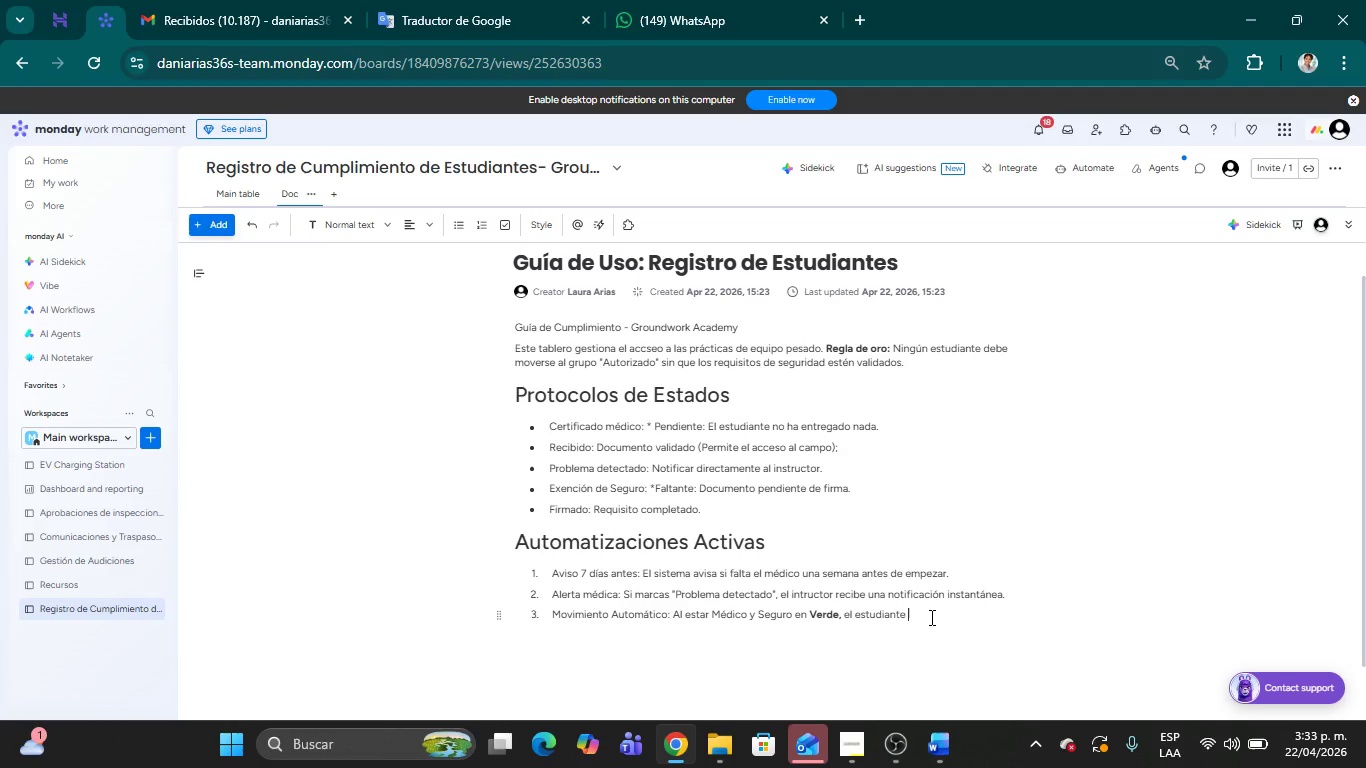 
wait(5.92)
 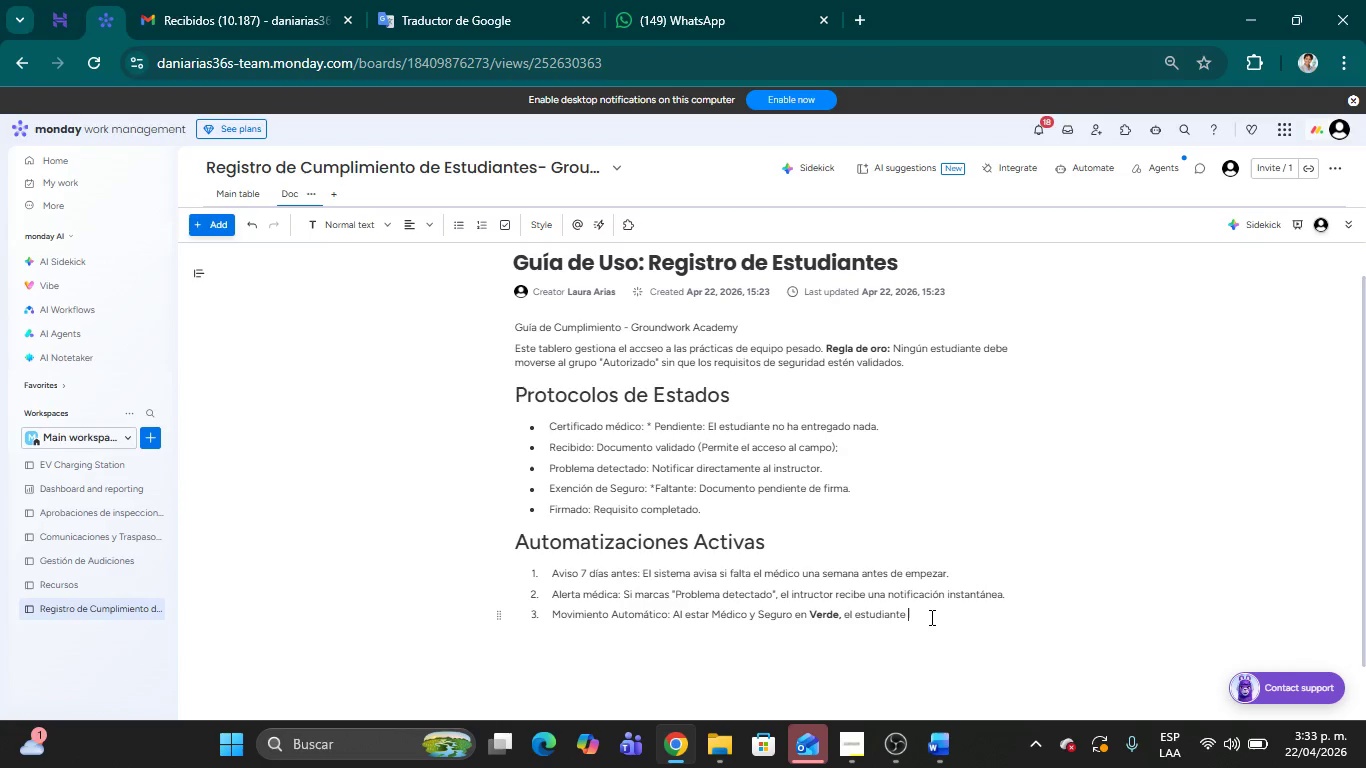 
type(sube solo al grupo de @Autorizado@. )
 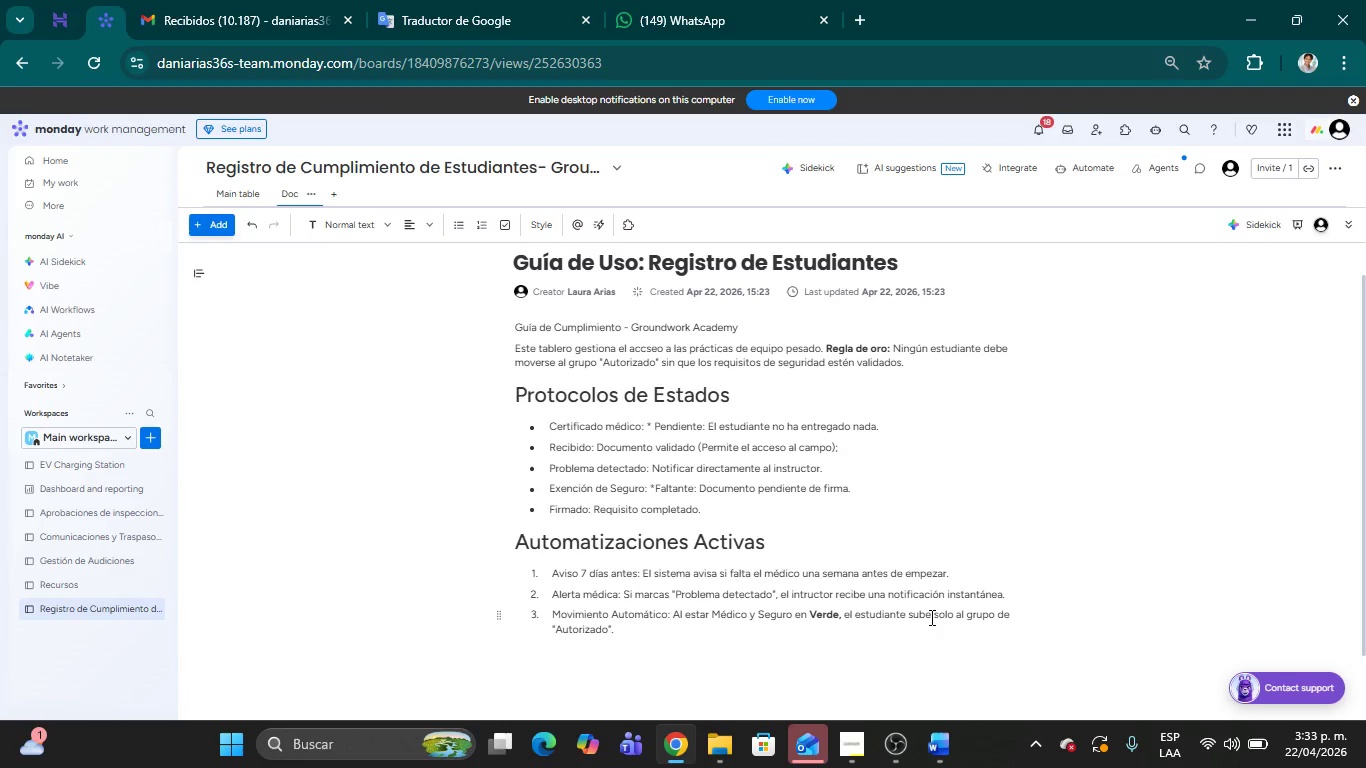 
wait(6.16)
 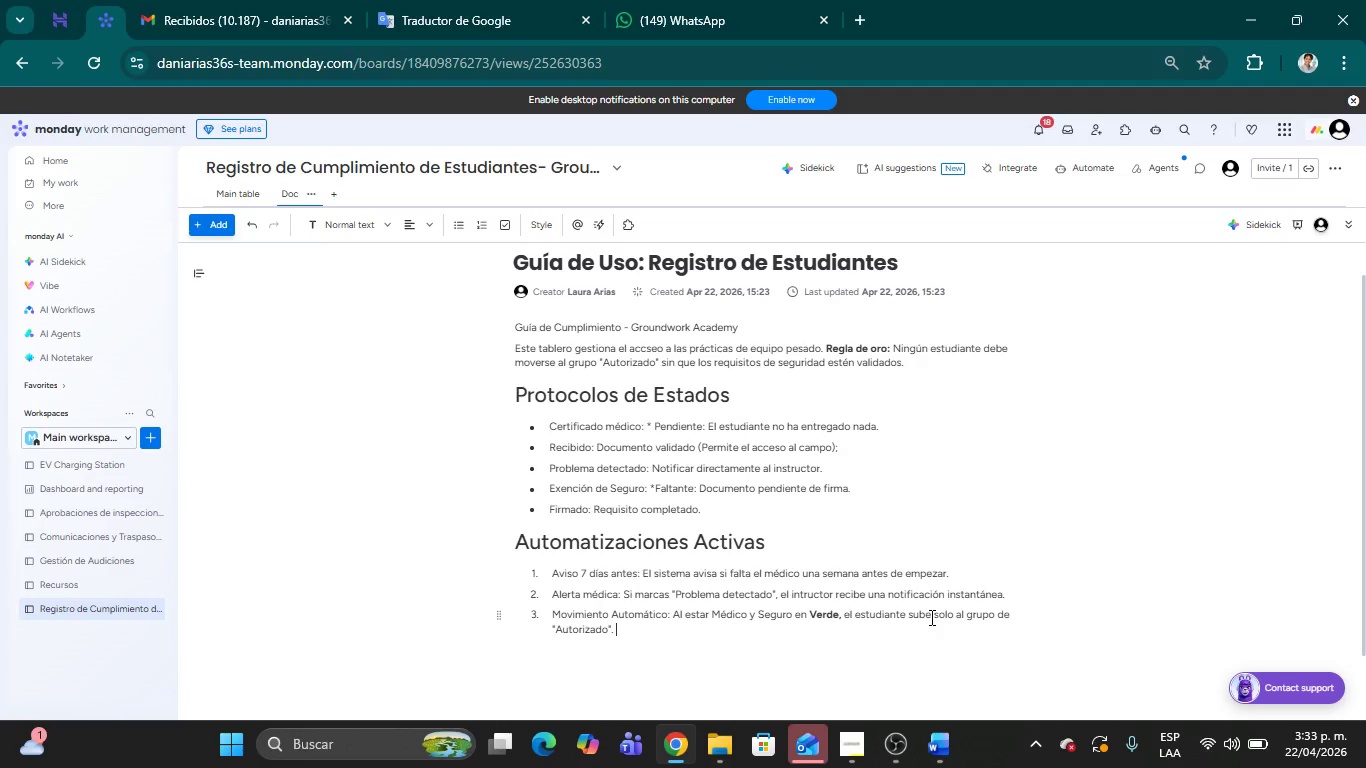 
scroll: coordinate [474, 424], scroll_direction: up, amount: 7.0
 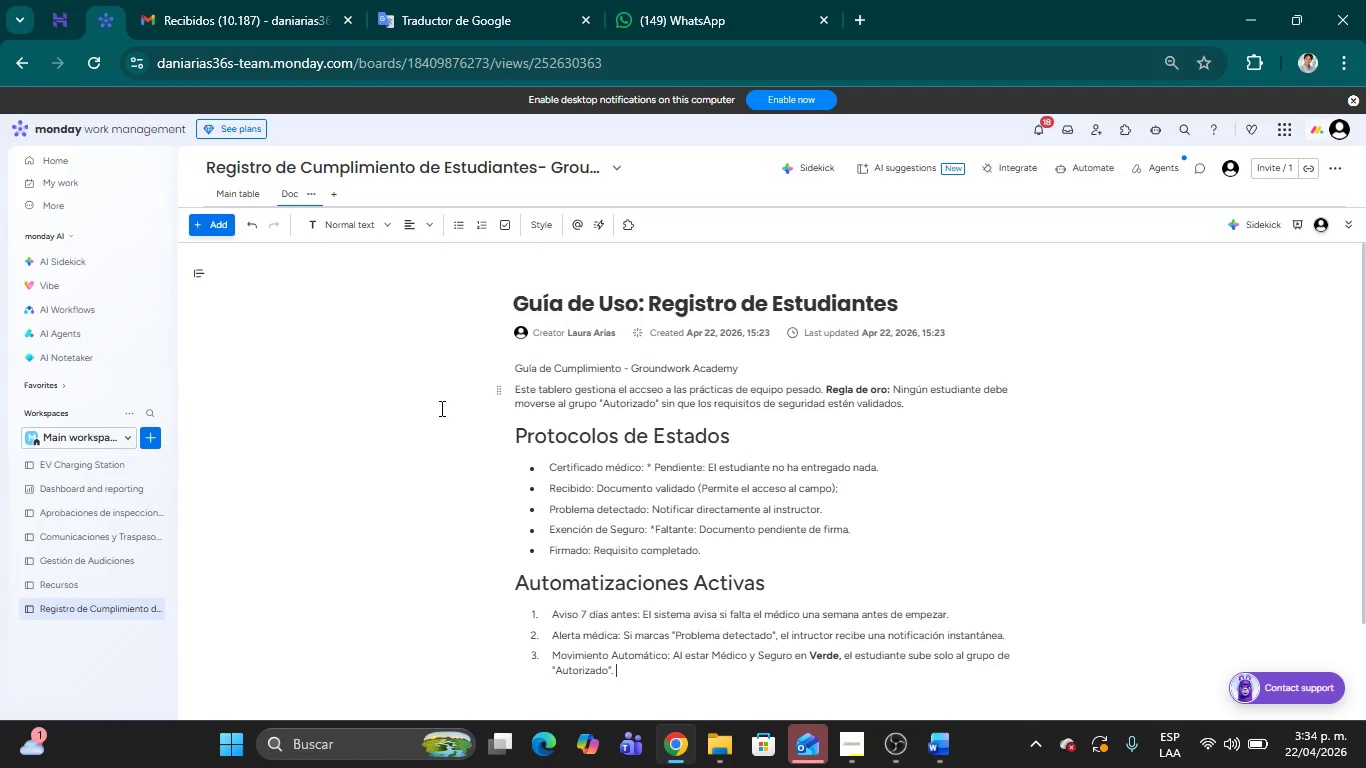 
wait(13.1)
 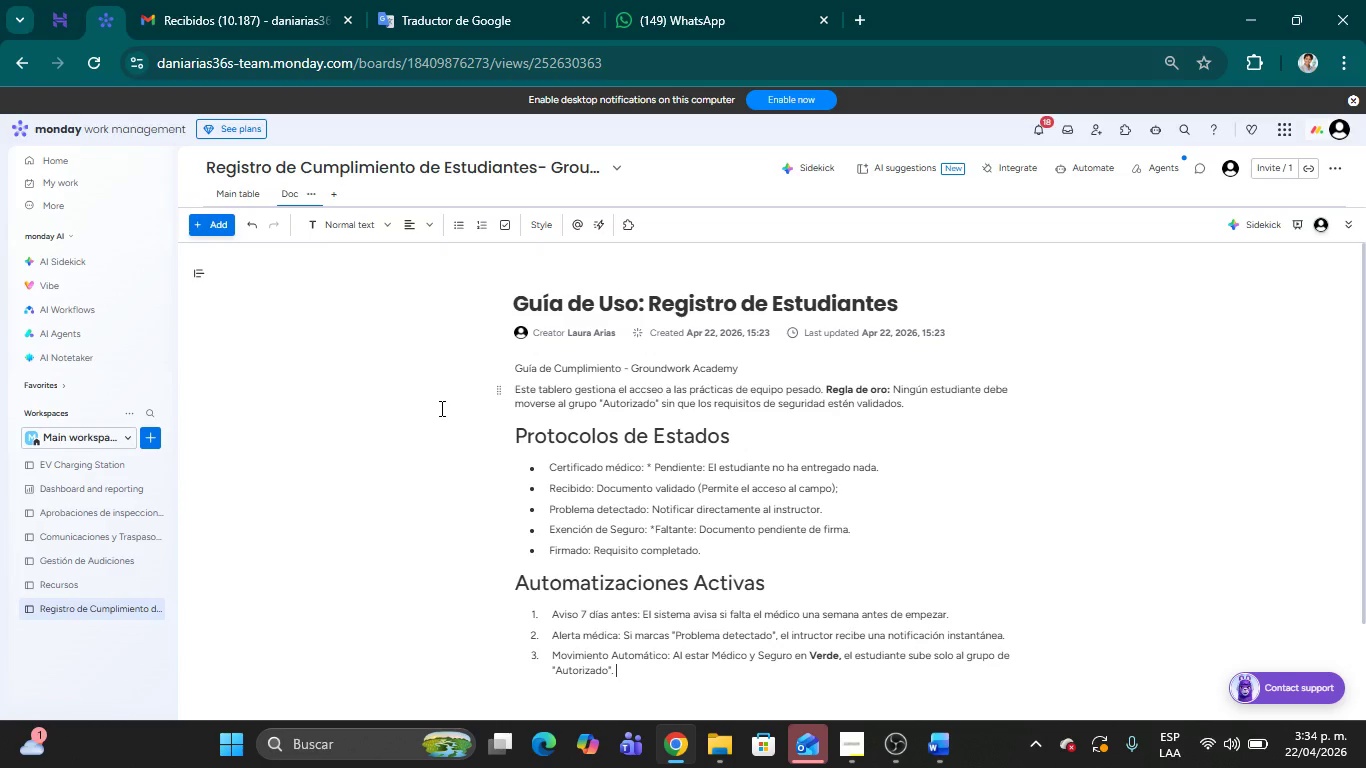 
scroll: coordinate [464, 357], scroll_direction: up, amount: 5.0
 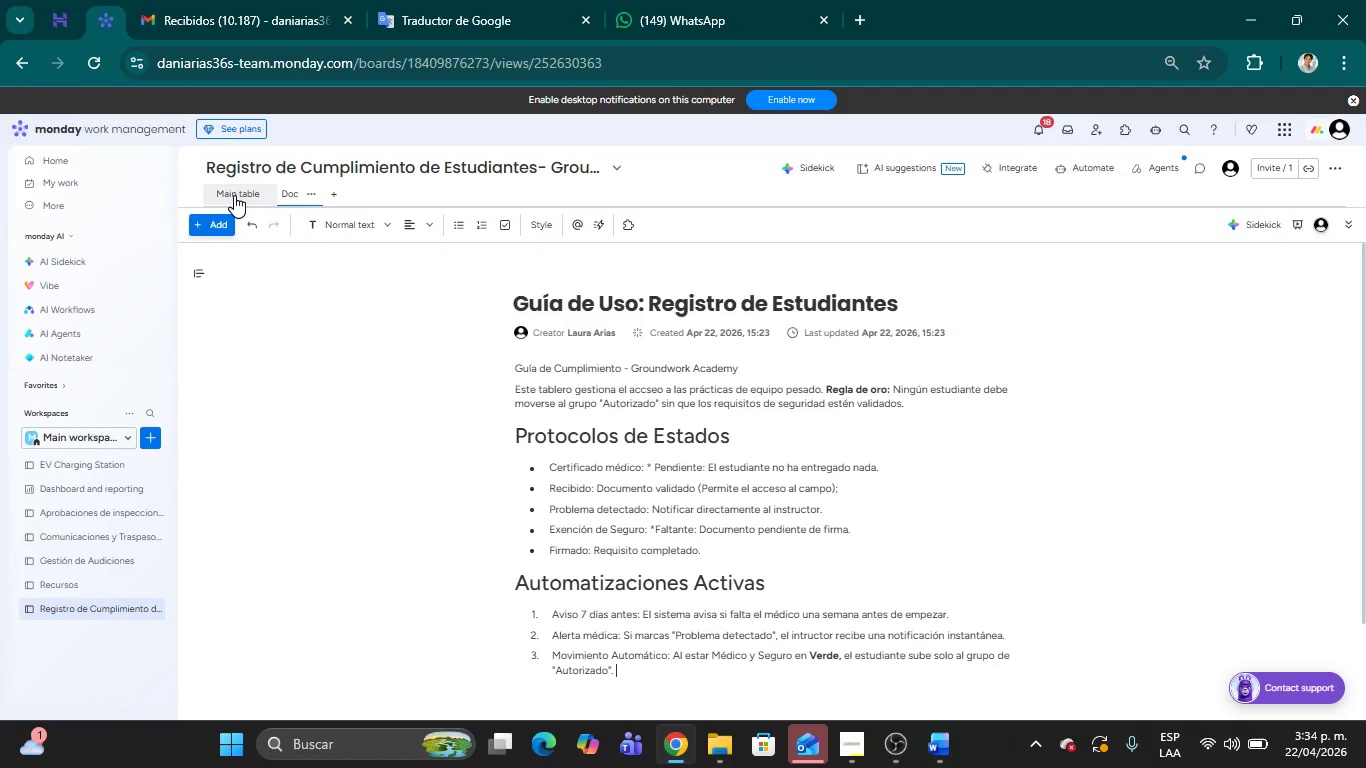 
left_click([234, 193])
 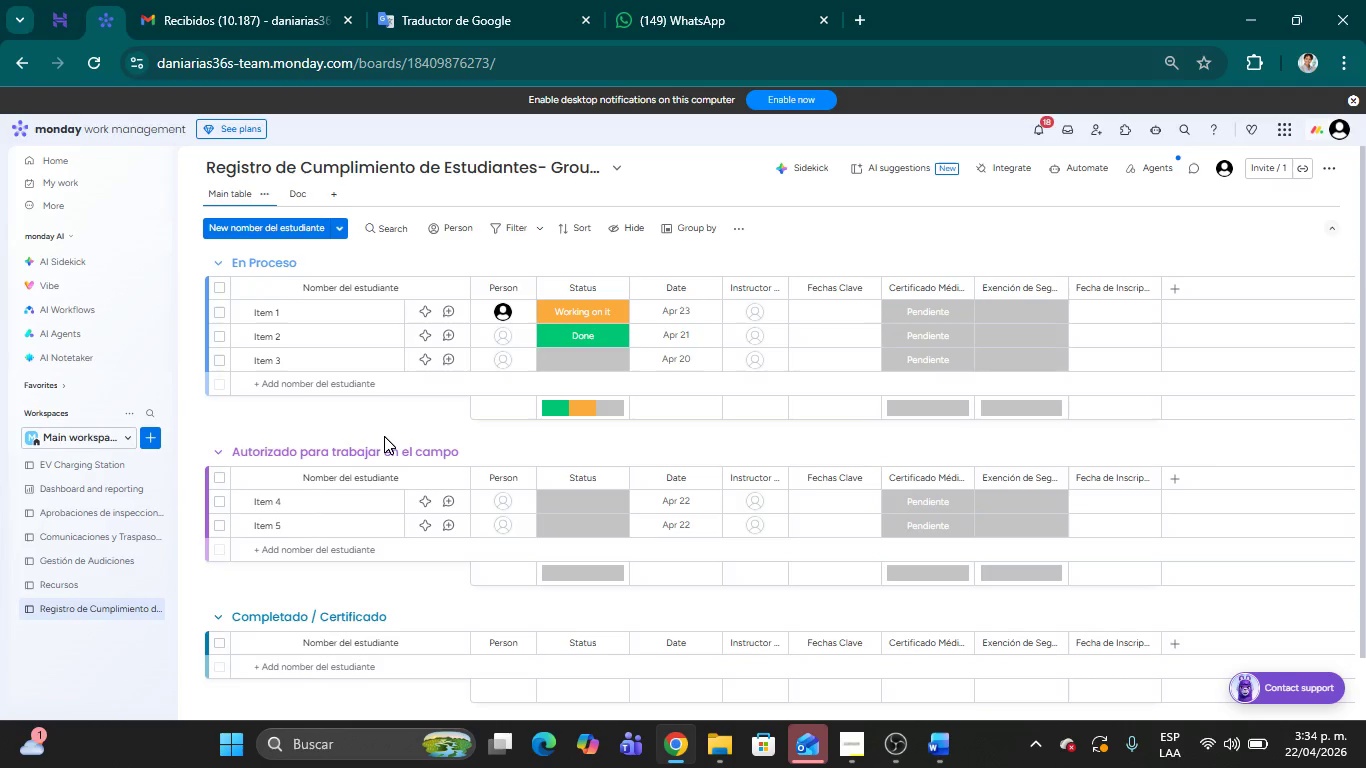 
wait(27.89)
 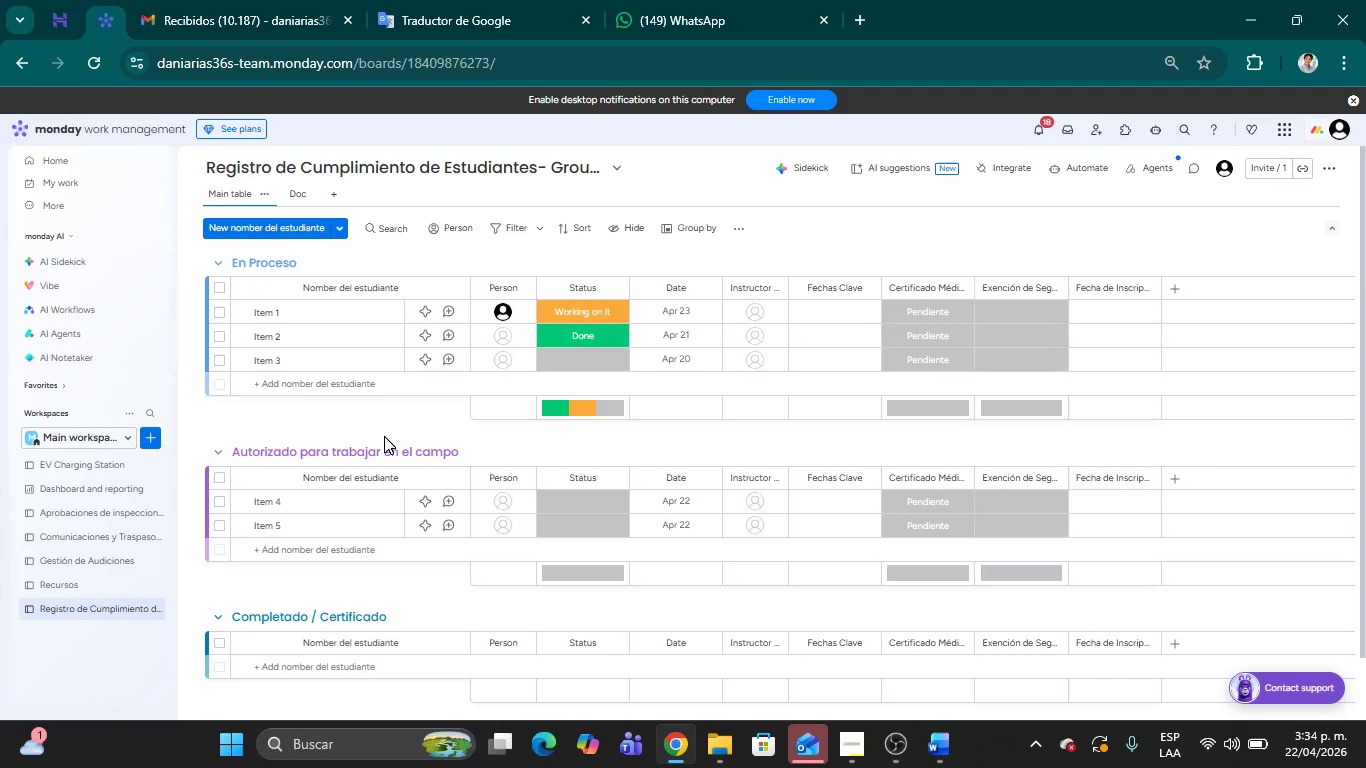 
left_click([1105, 168])
 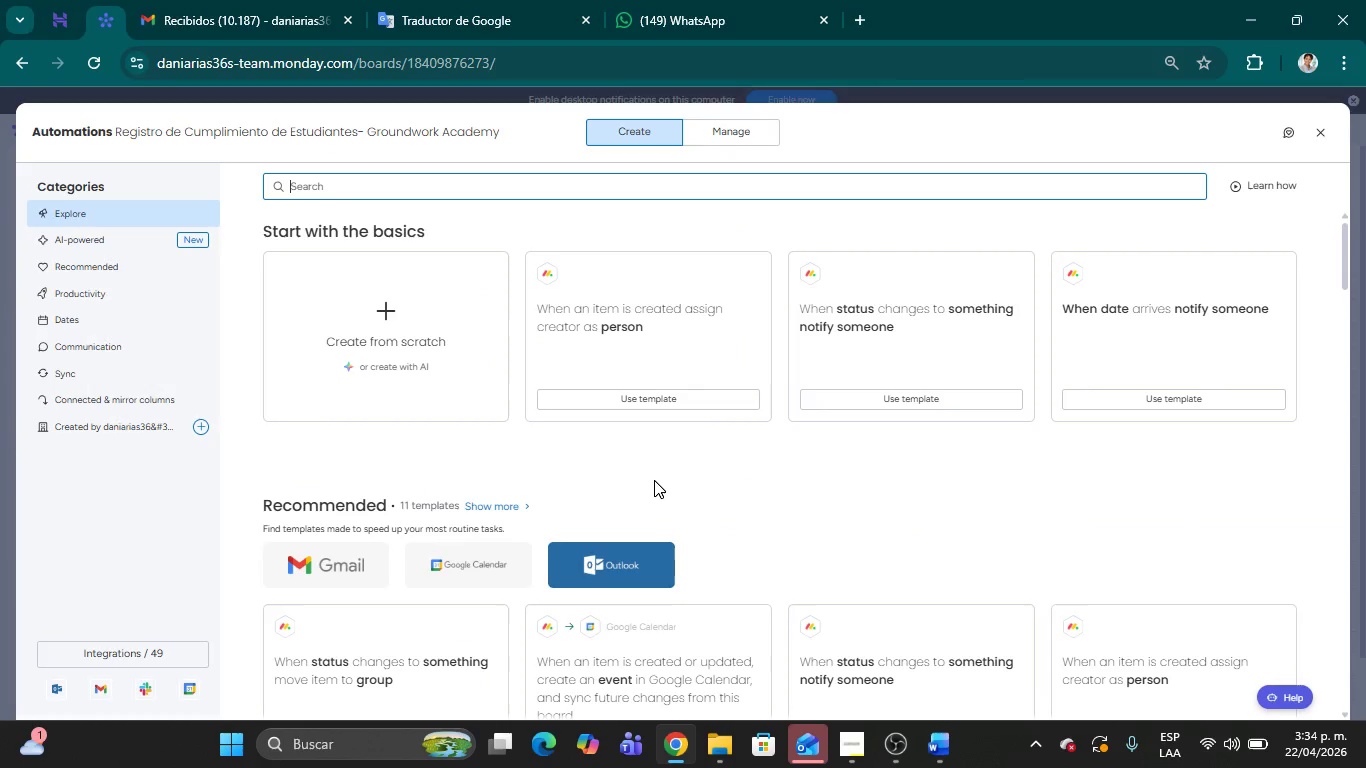 
wait(6.08)
 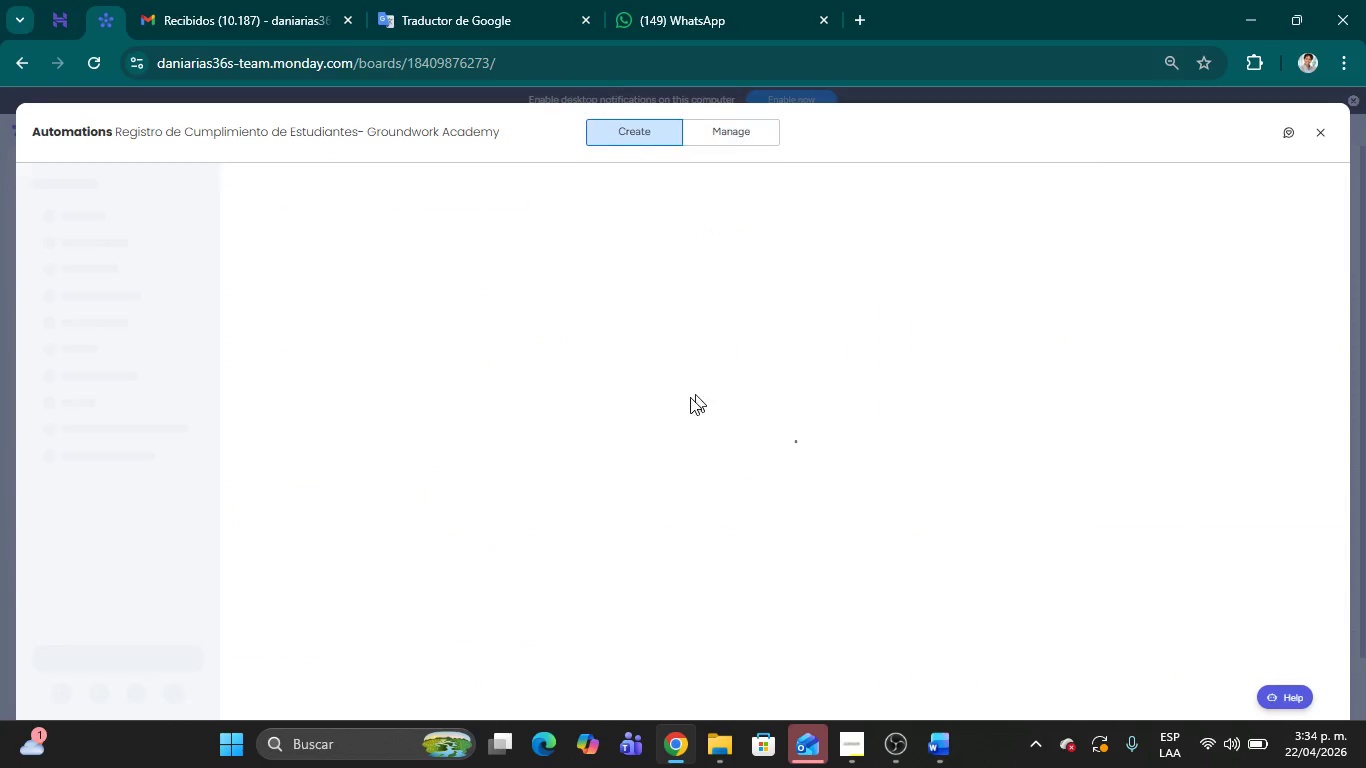 
left_click([404, 316])
 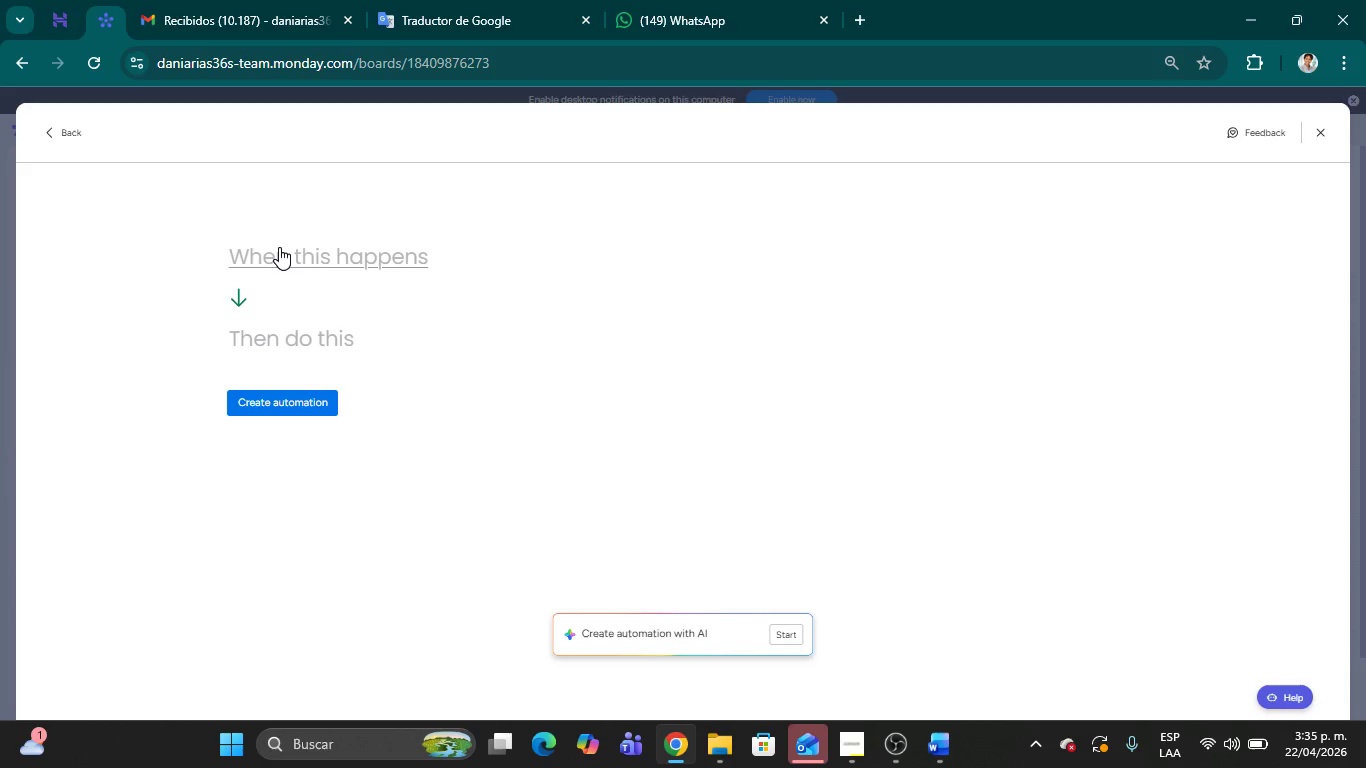 
wait(7.03)
 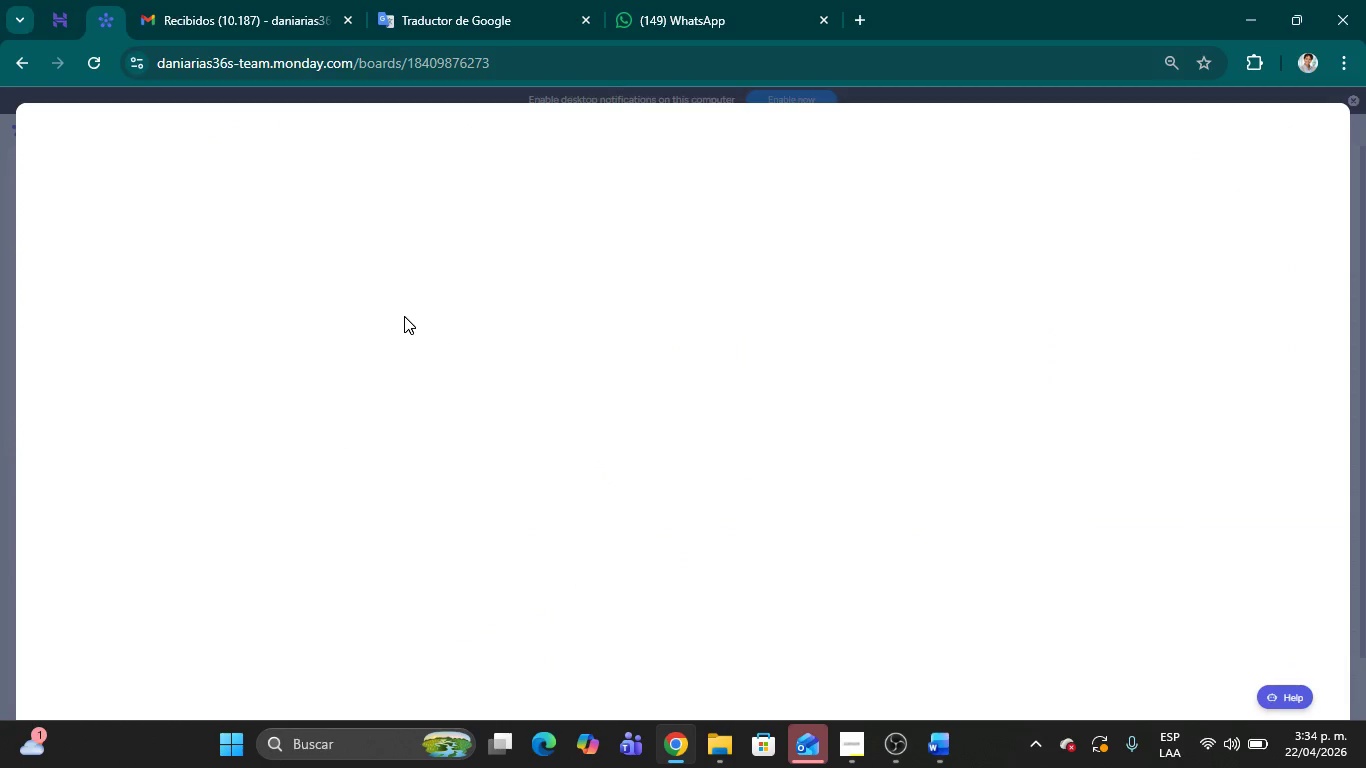 
left_click([279, 247])
 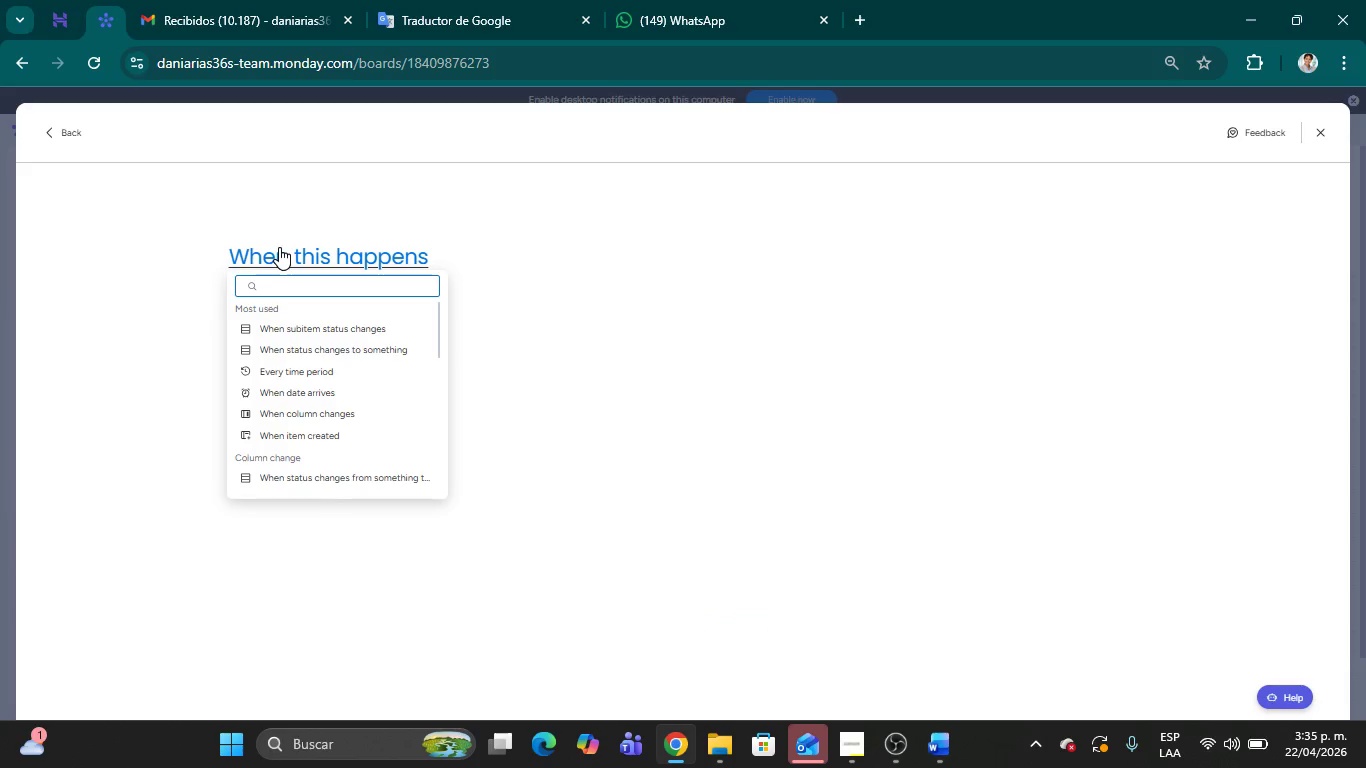 
wait(9.44)
 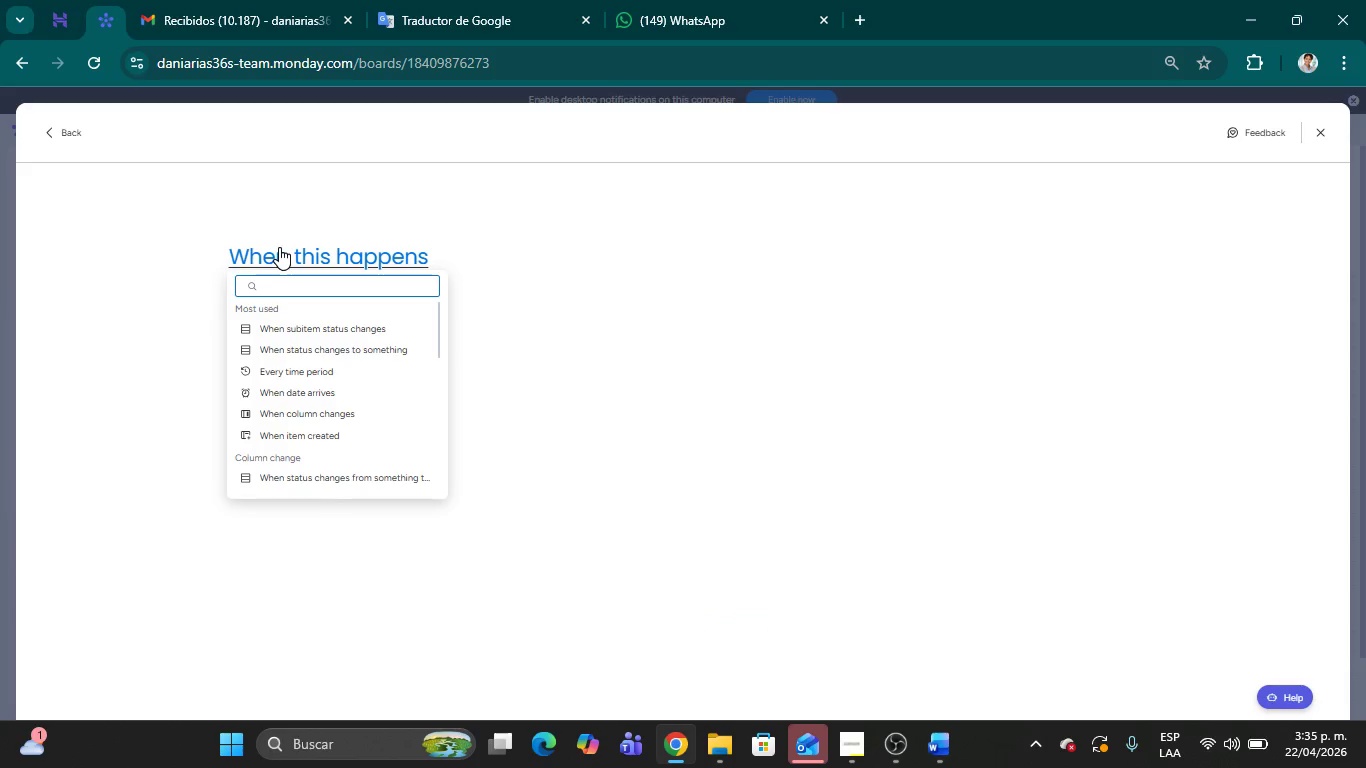 
left_click([315, 390])
 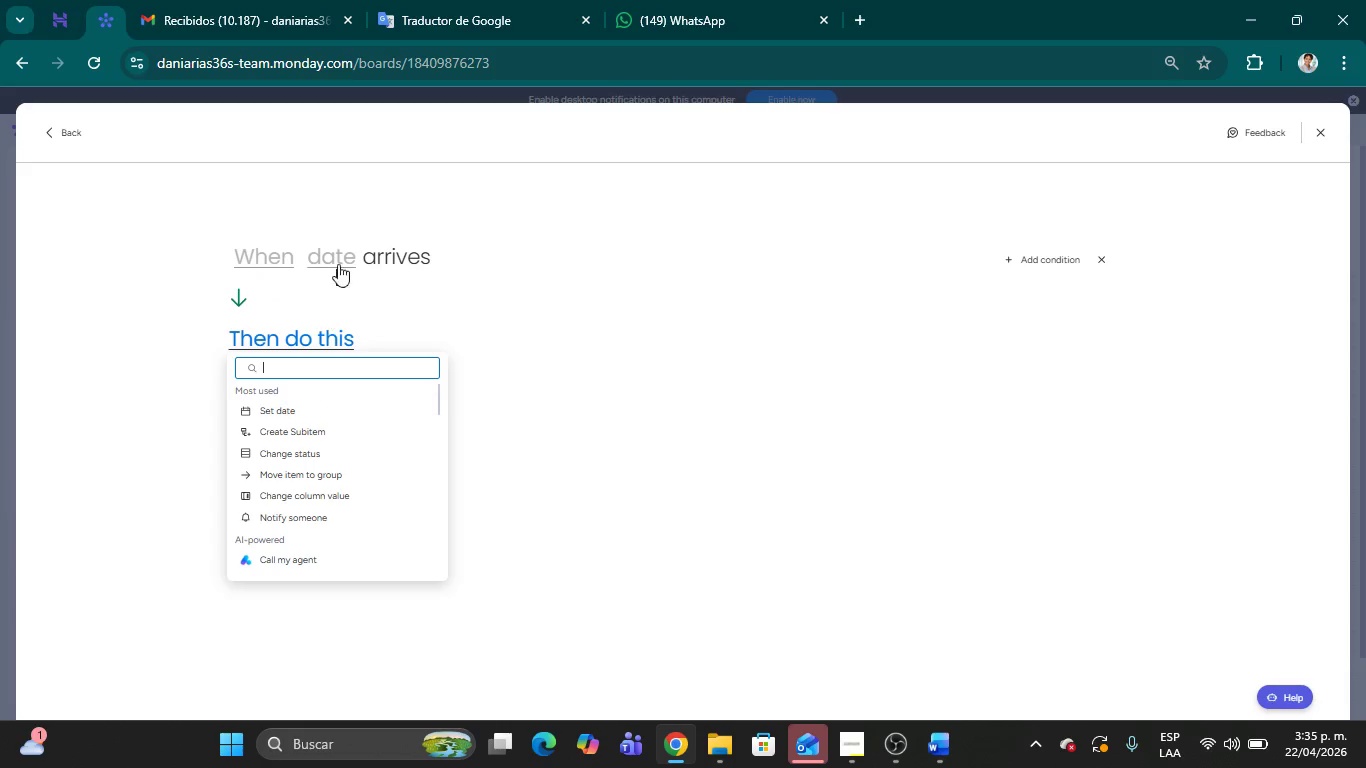 
left_click([276, 258])
 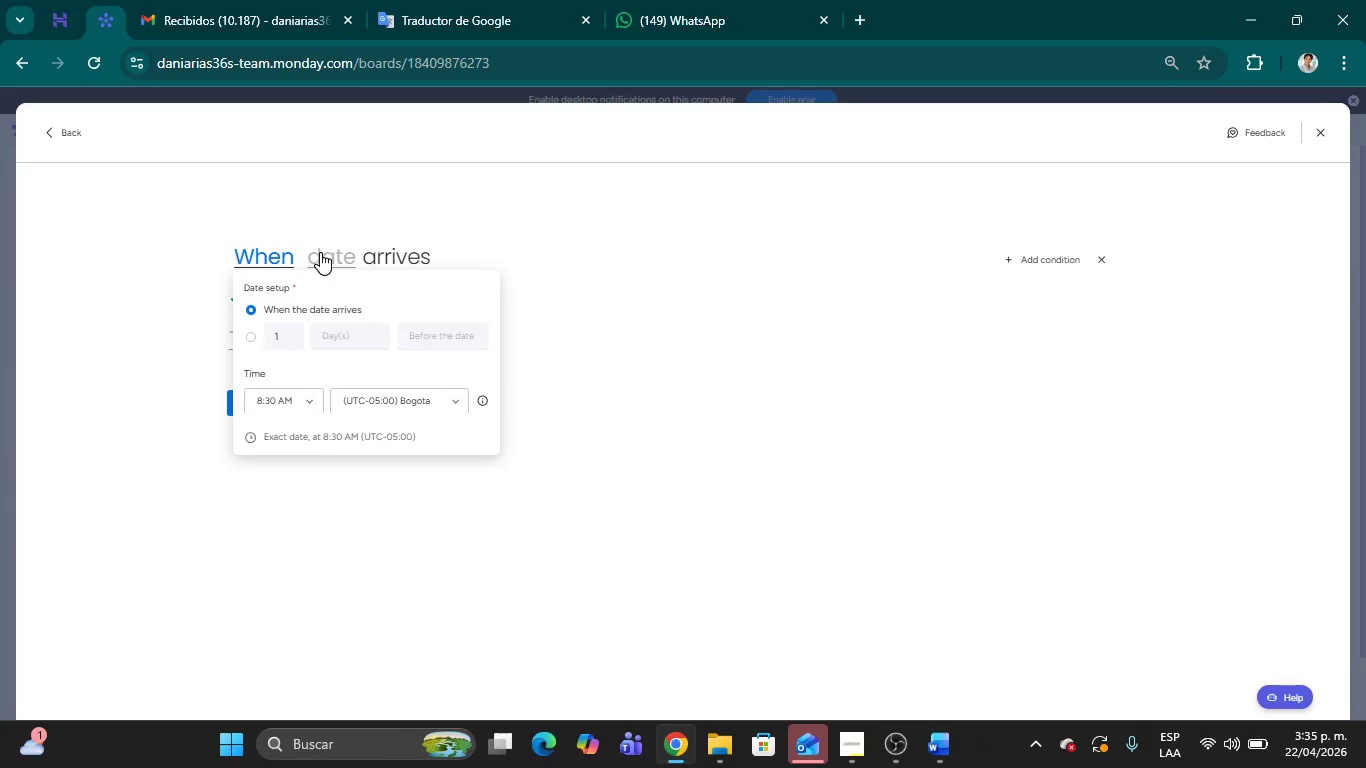 
wait(5.58)
 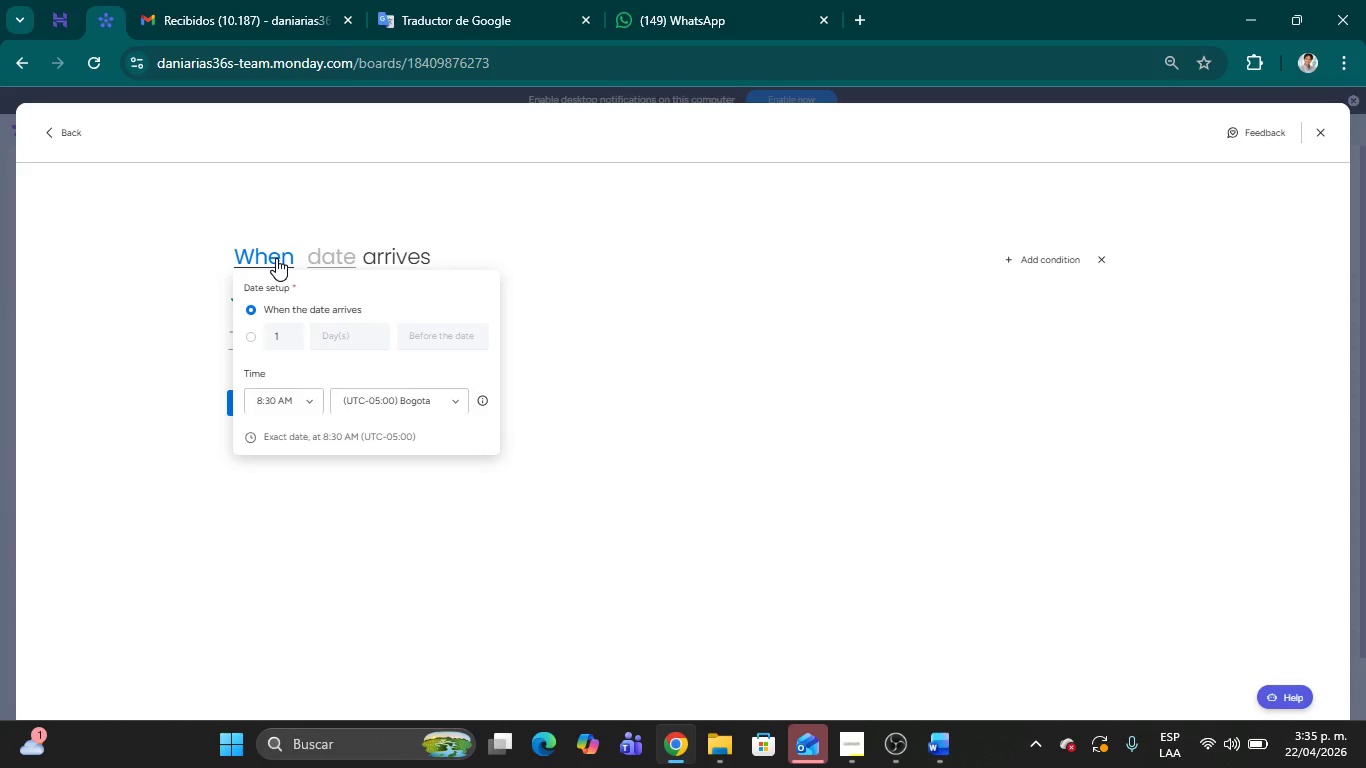 
left_click([321, 252])
 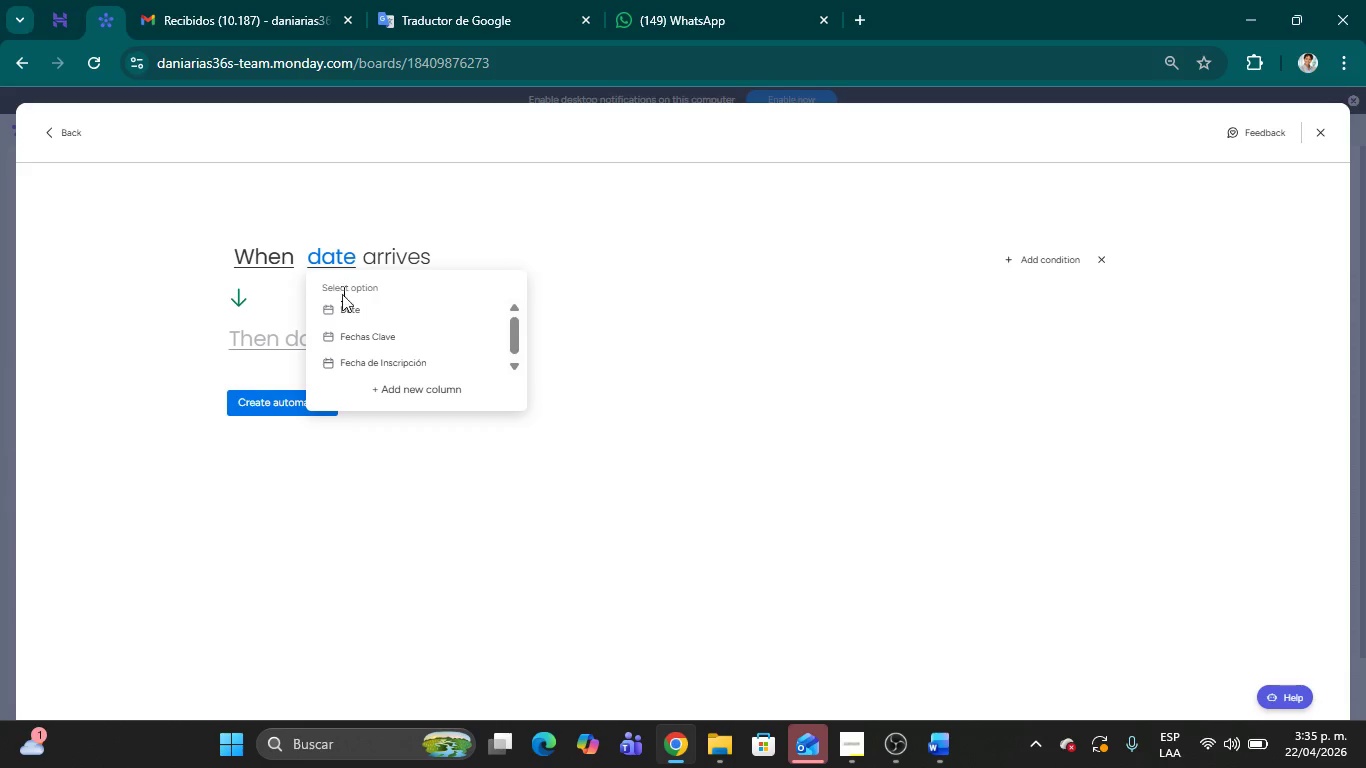 
scroll: coordinate [435, 331], scroll_direction: down, amount: 1.0
 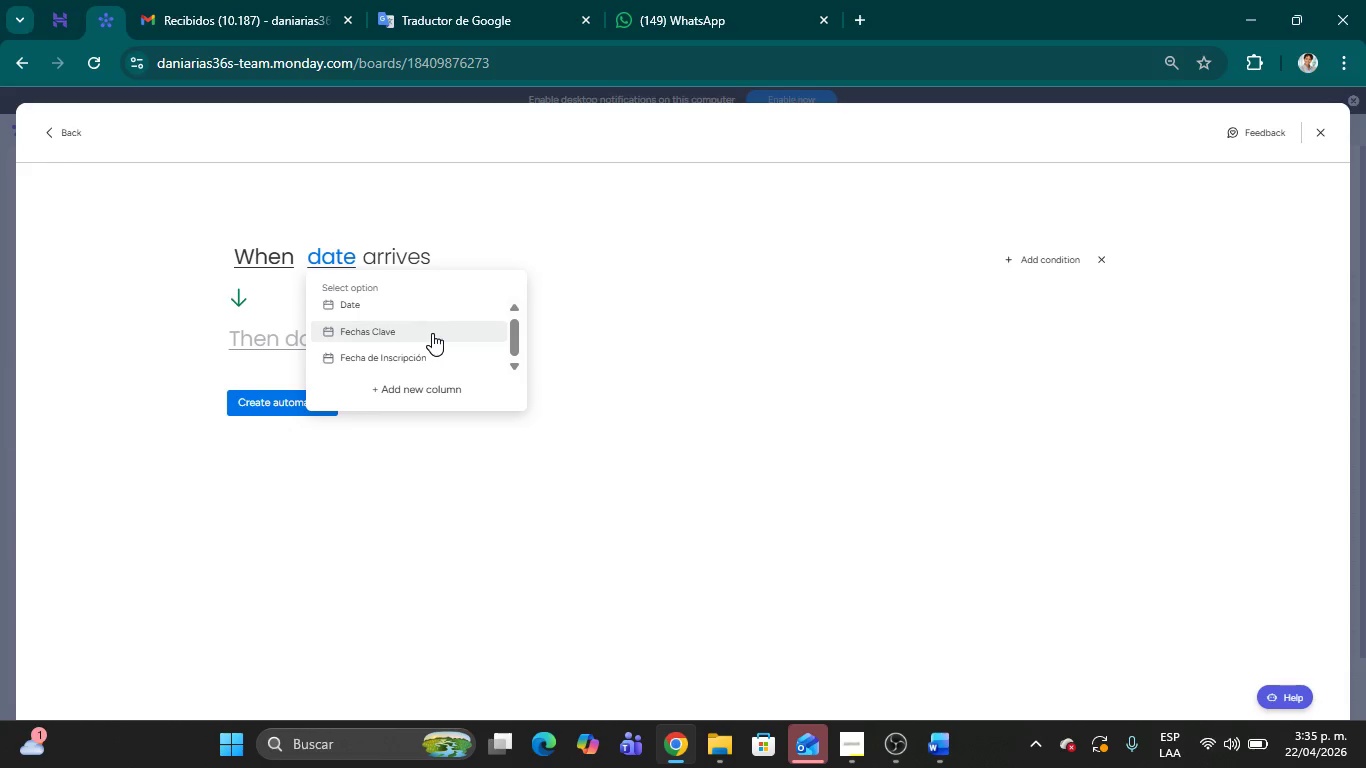 
wait(9.22)
 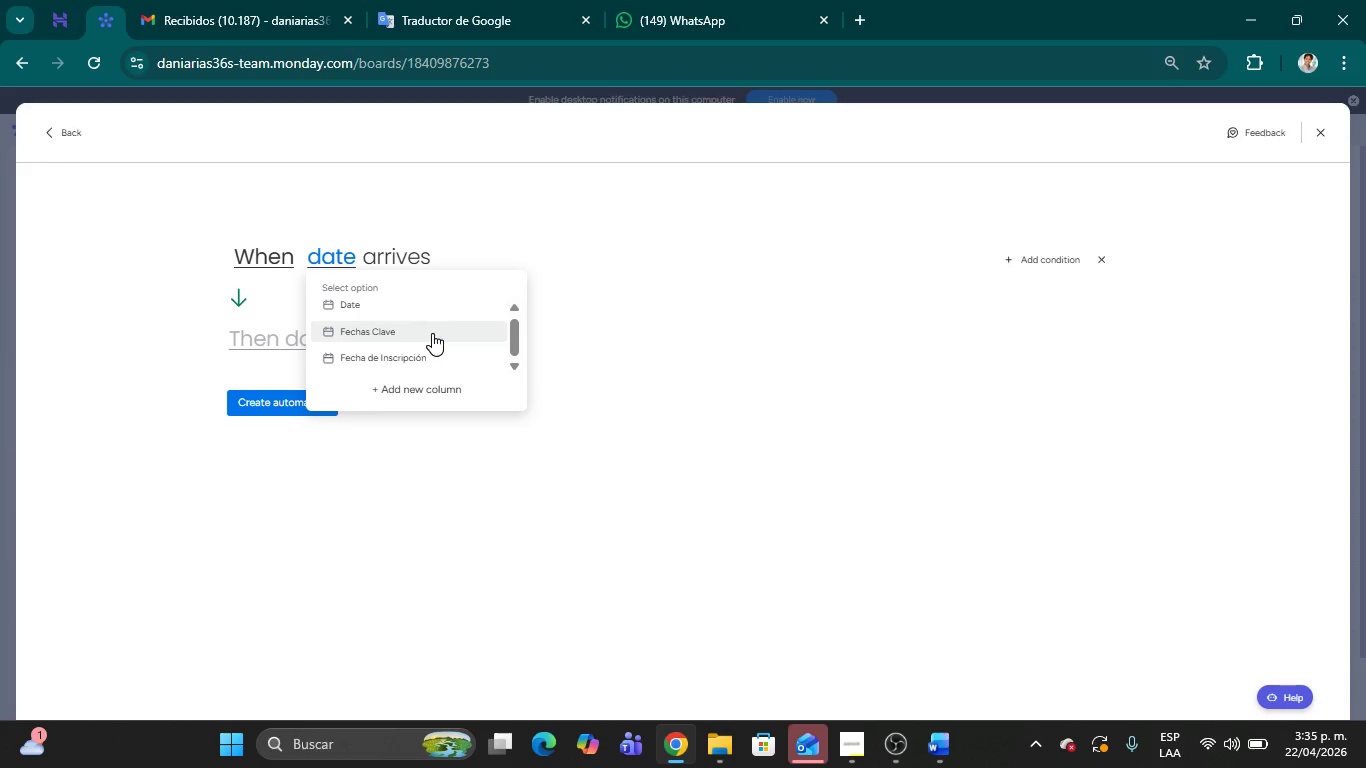 
left_click([312, 496])
 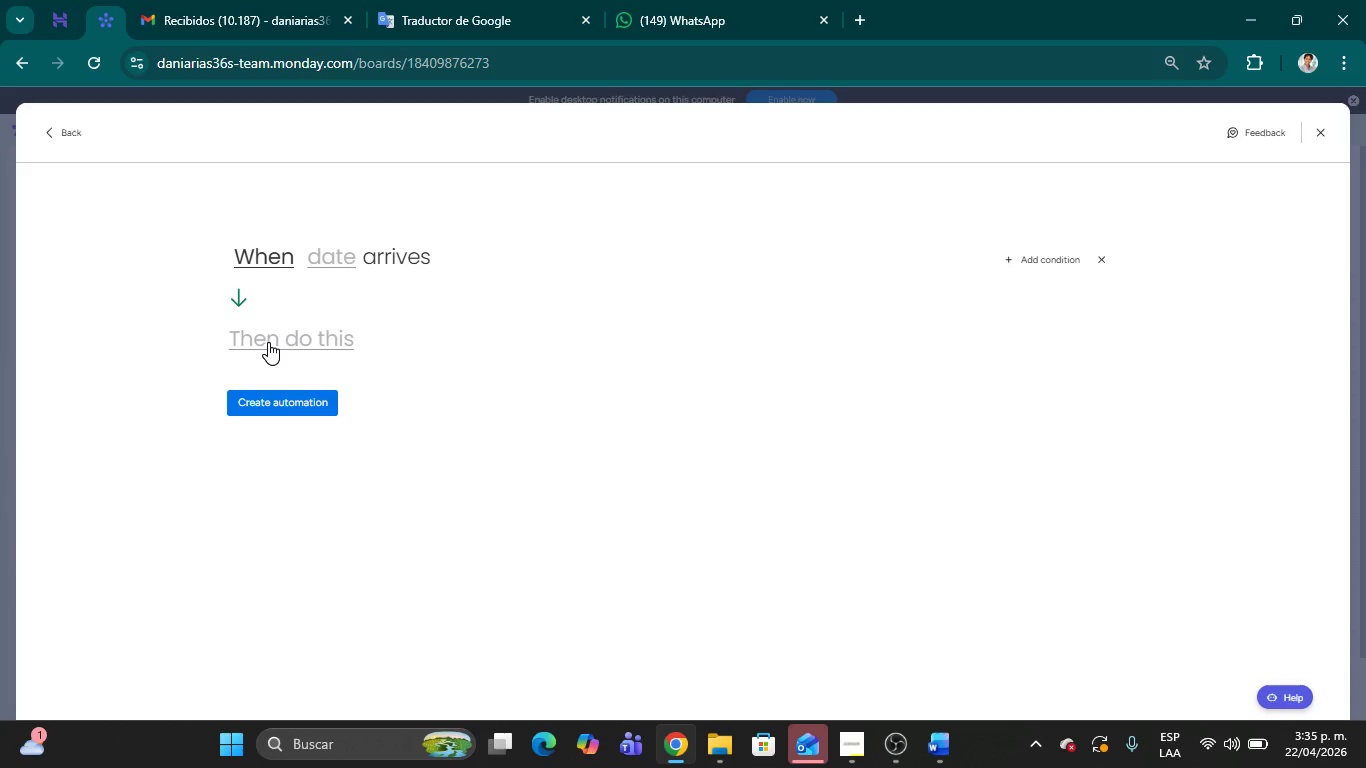 
left_click([268, 342])
 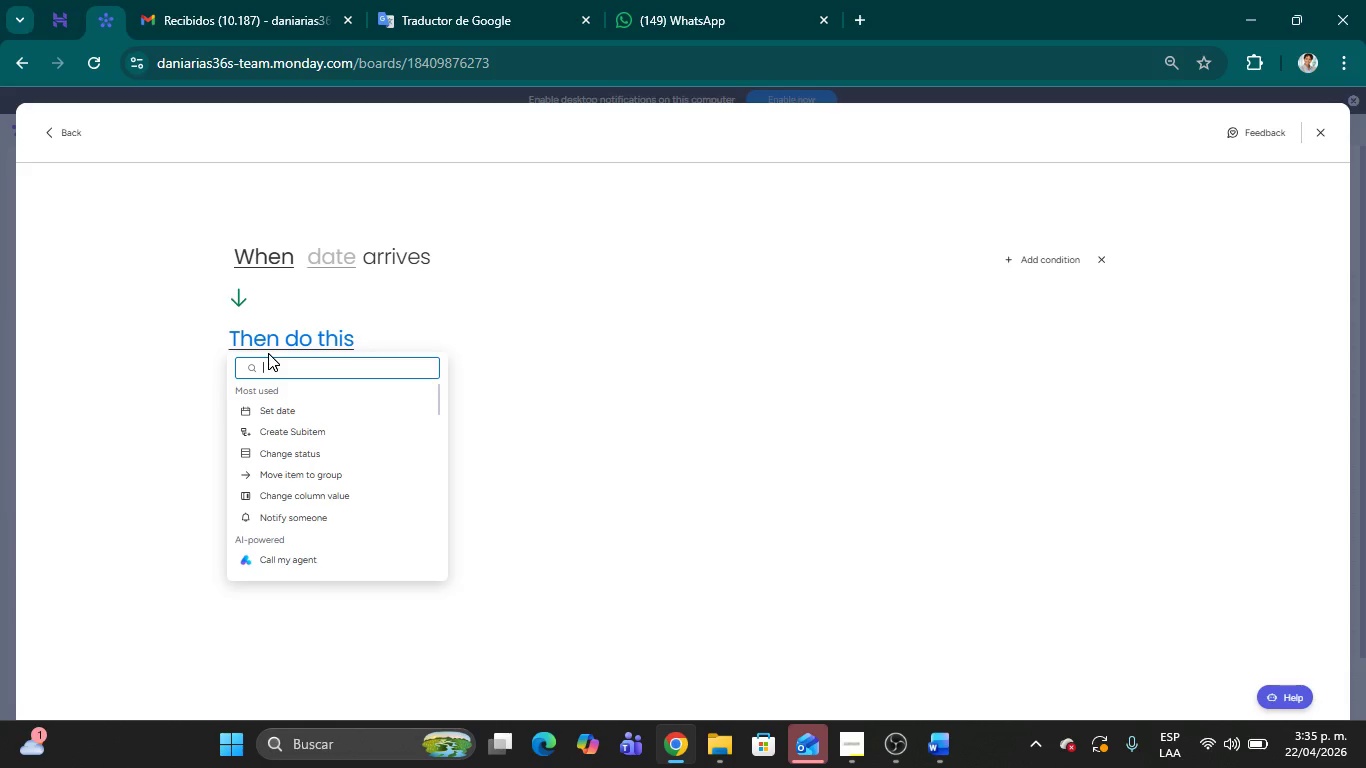 
wait(12.86)
 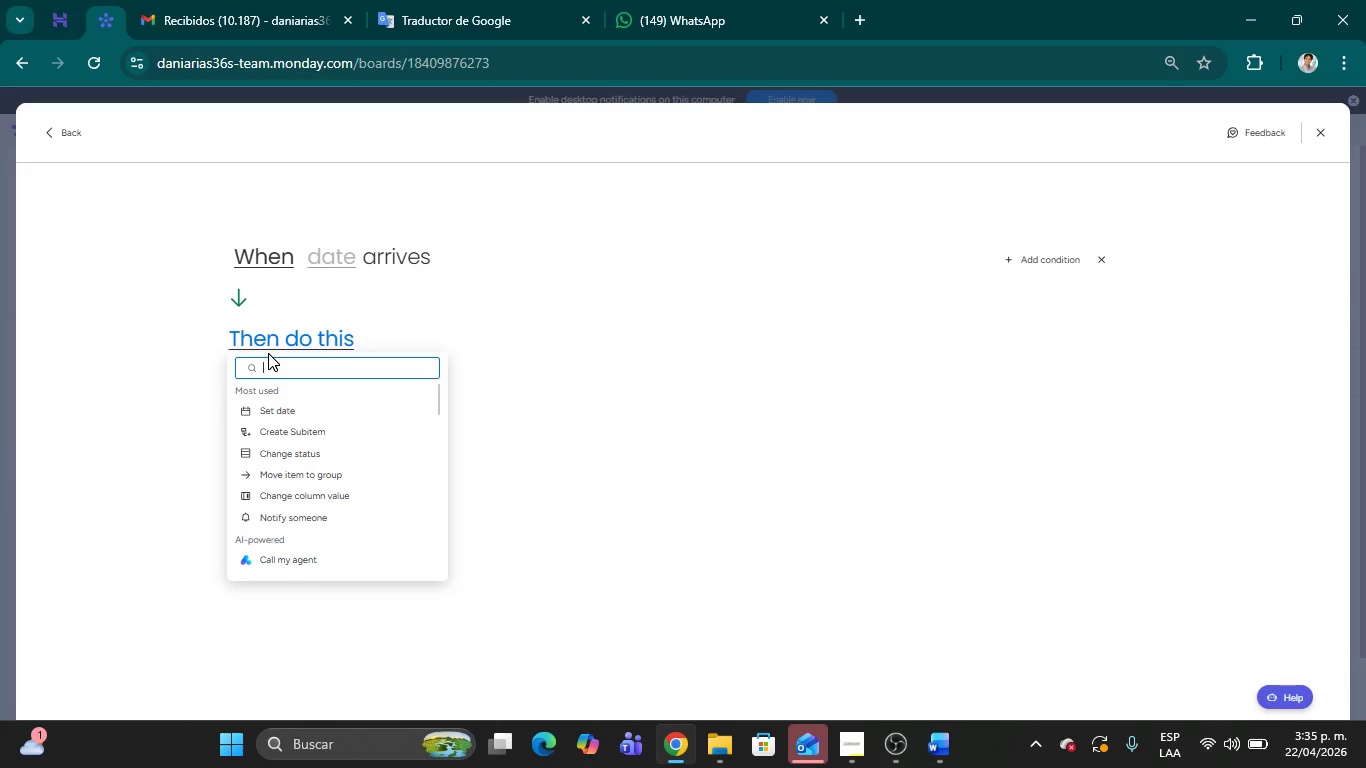 
left_click([298, 517])
 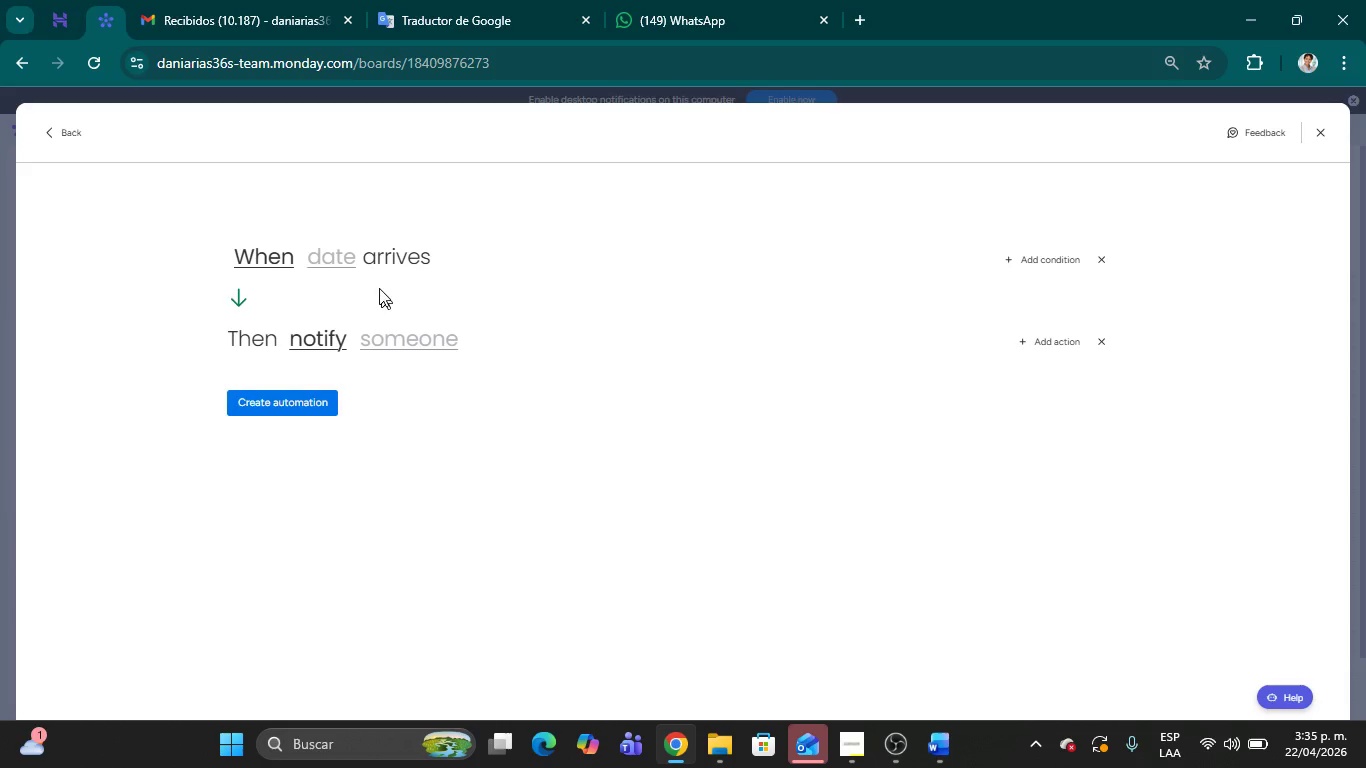 
left_click([327, 260])
 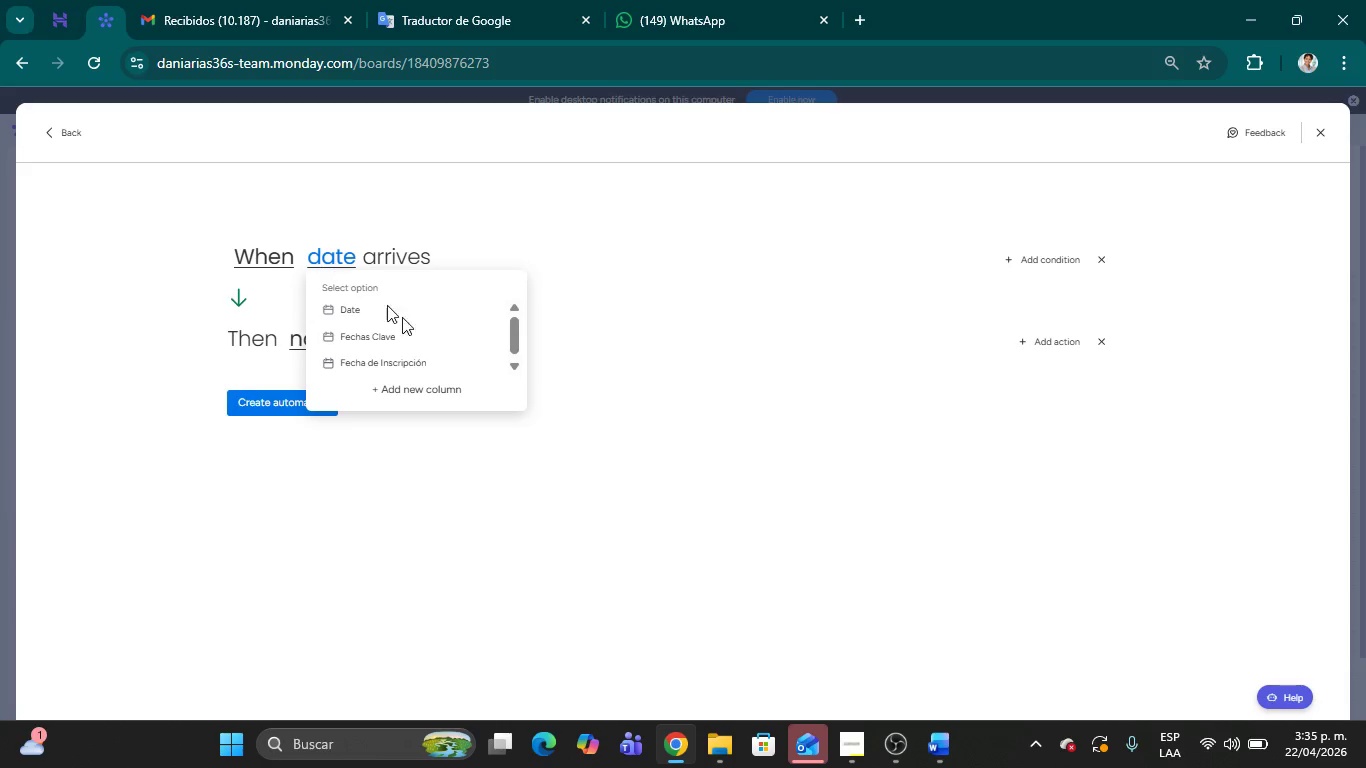 
scroll: coordinate [419, 328], scroll_direction: down, amount: 4.0
 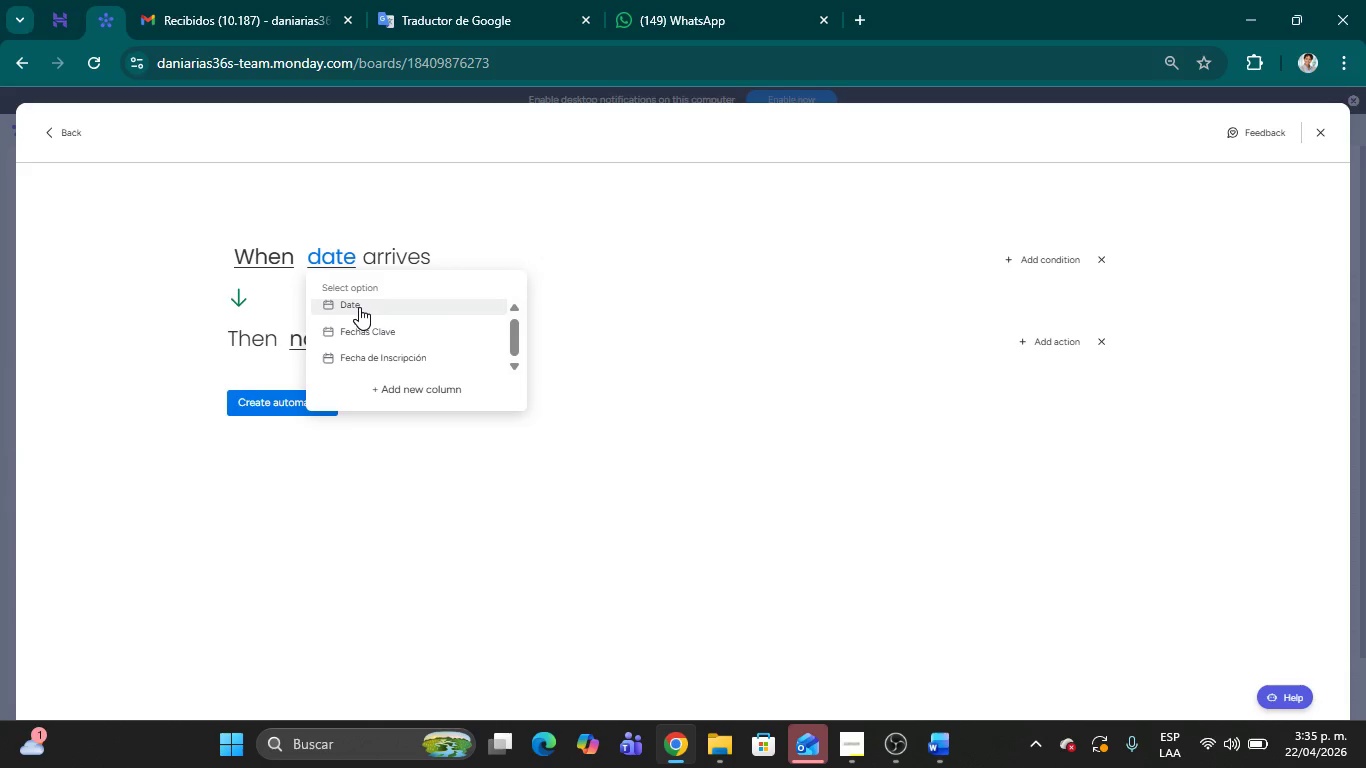 
left_click([358, 304])
 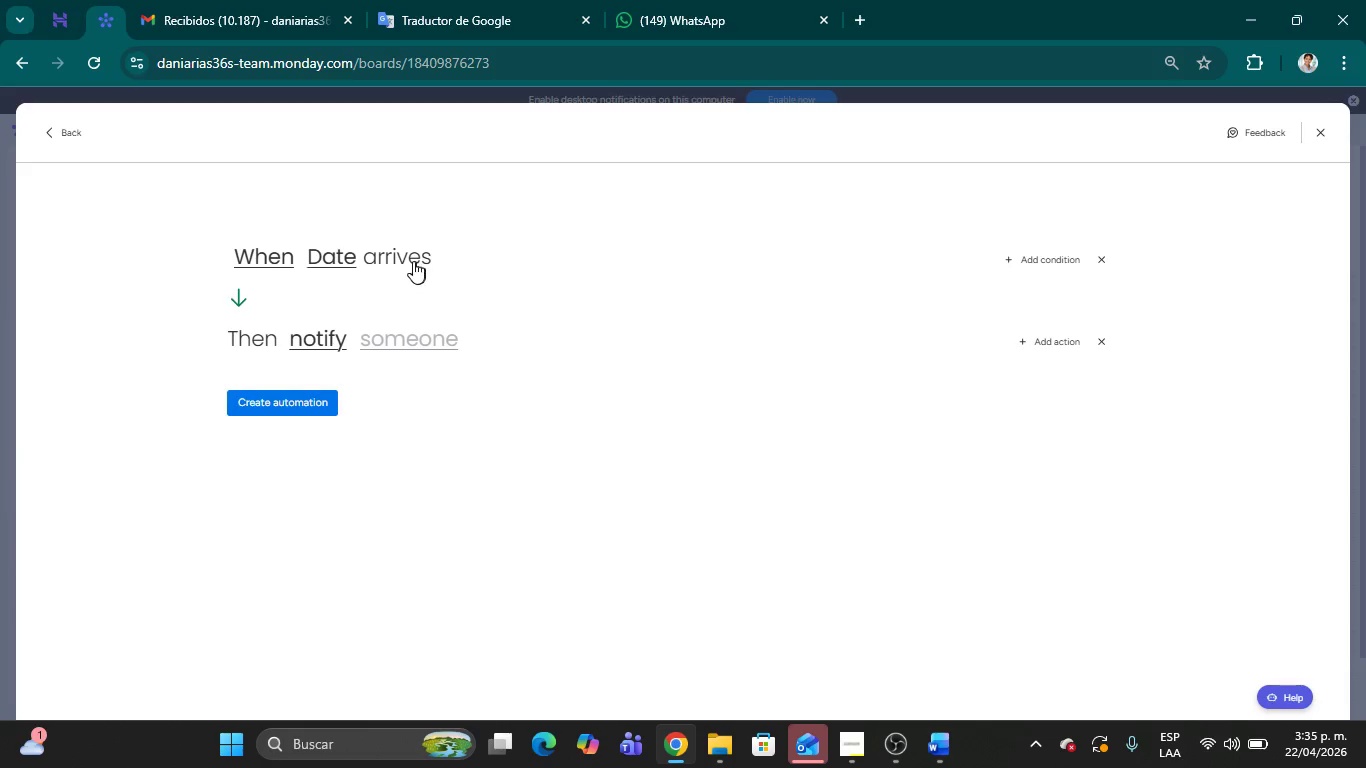 
left_click([411, 261])
 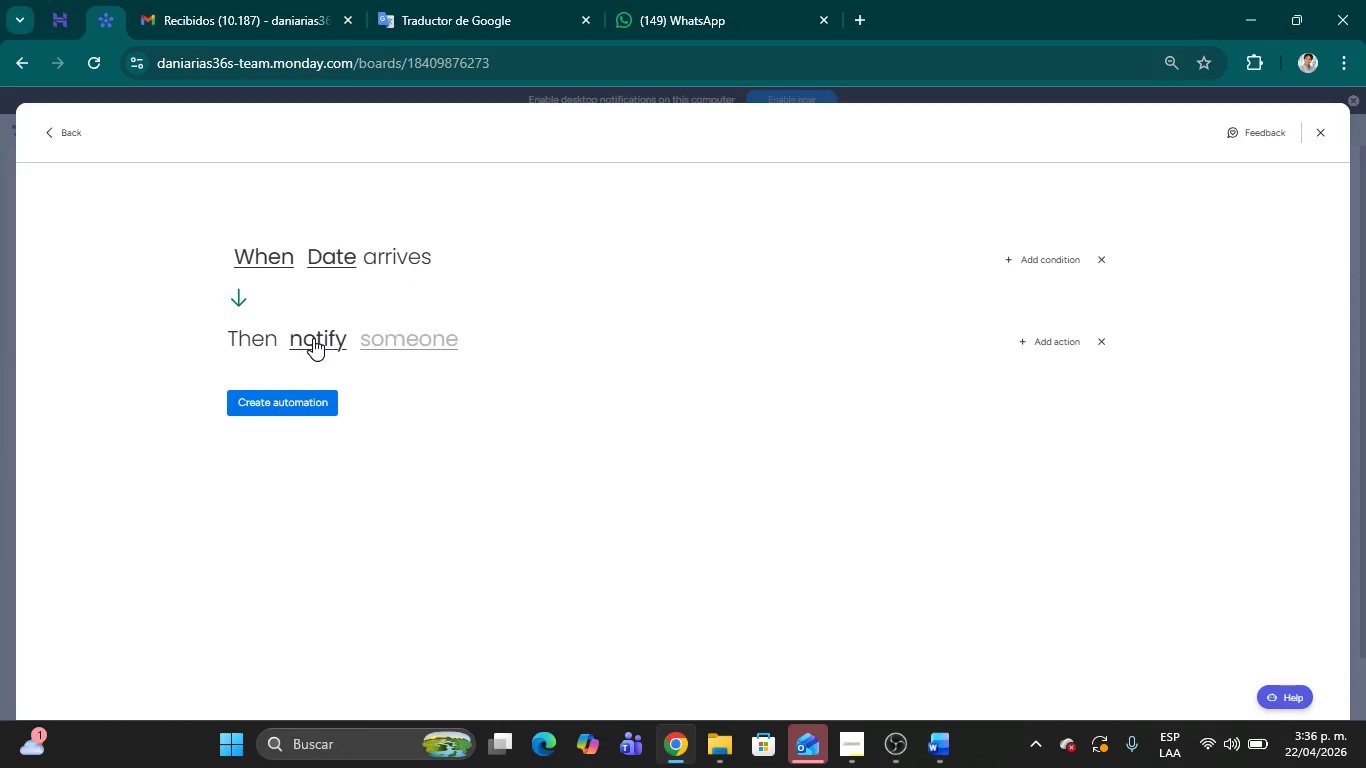 
left_click([415, 338])
 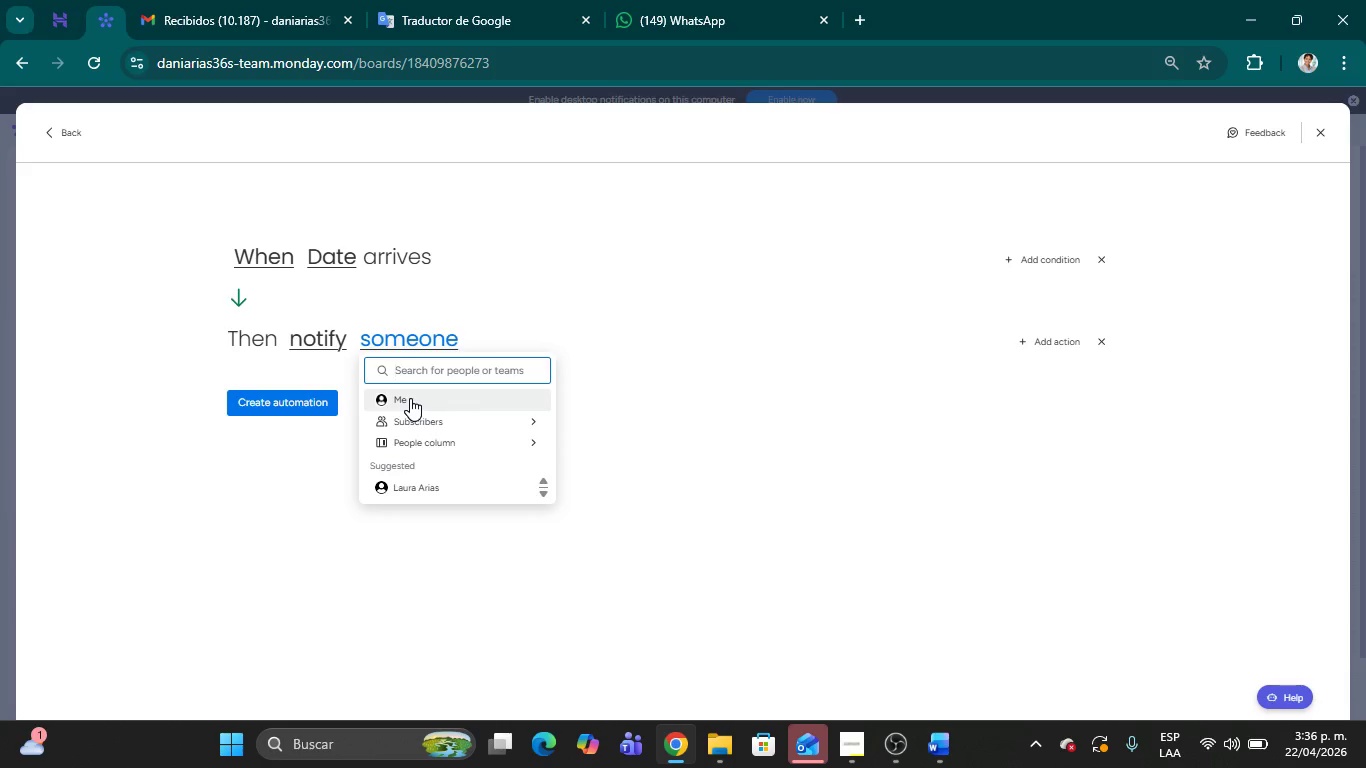 
left_click([411, 398])
 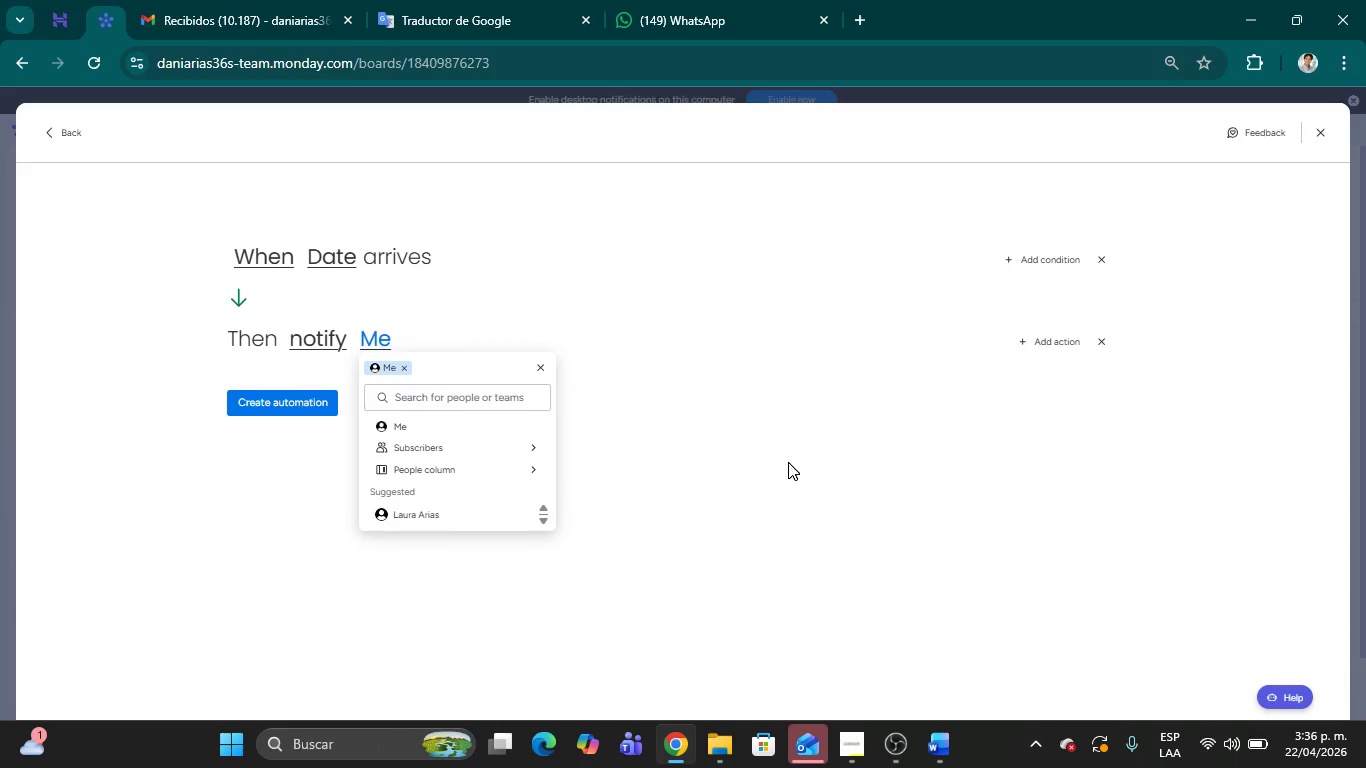 
left_click([839, 504])
 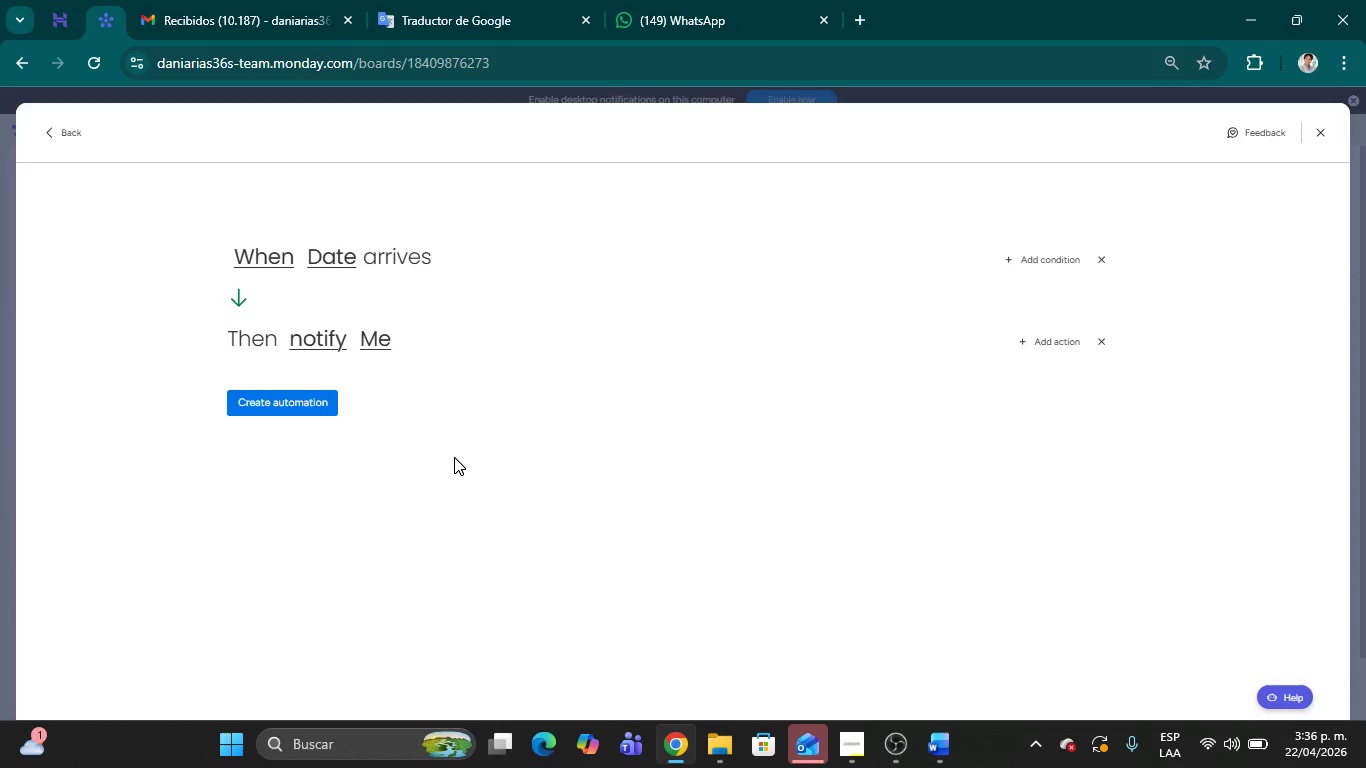 
wait(10.42)
 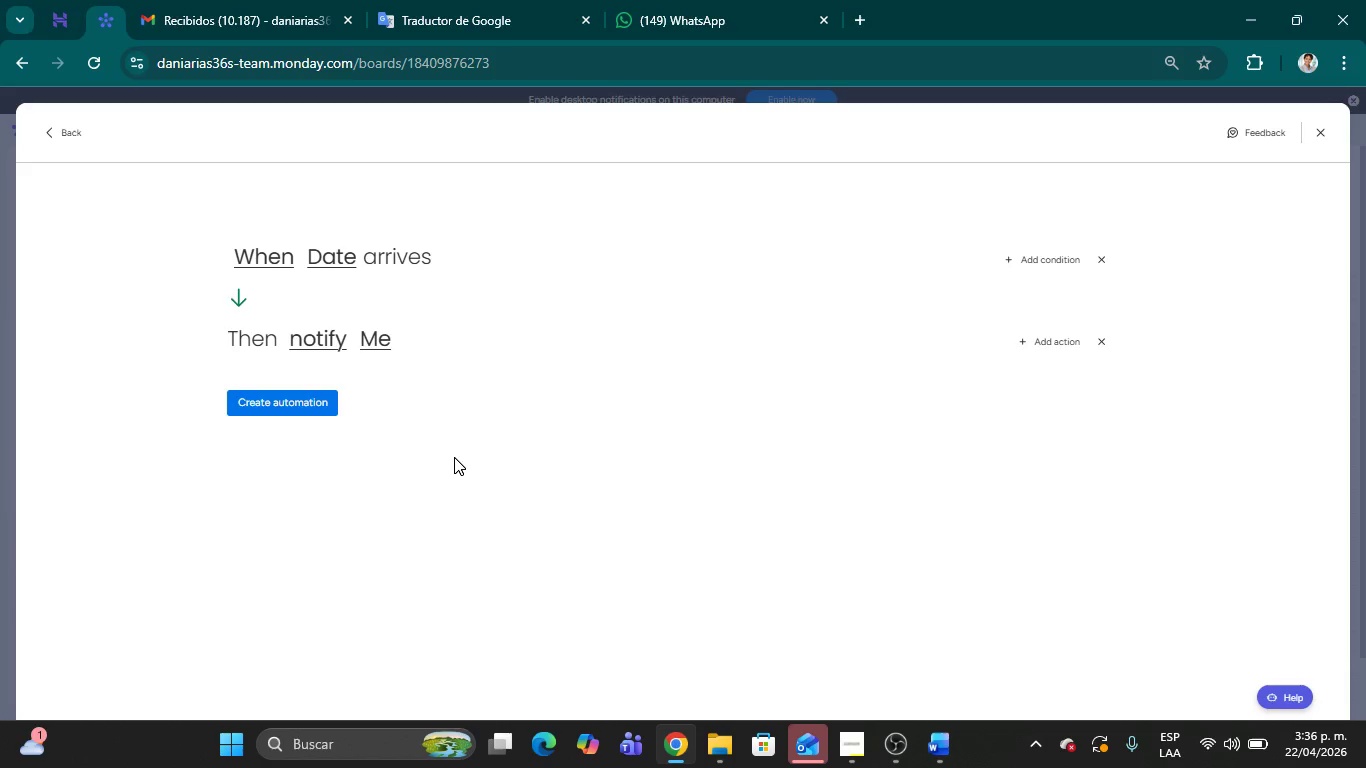 
left_click([267, 259])
 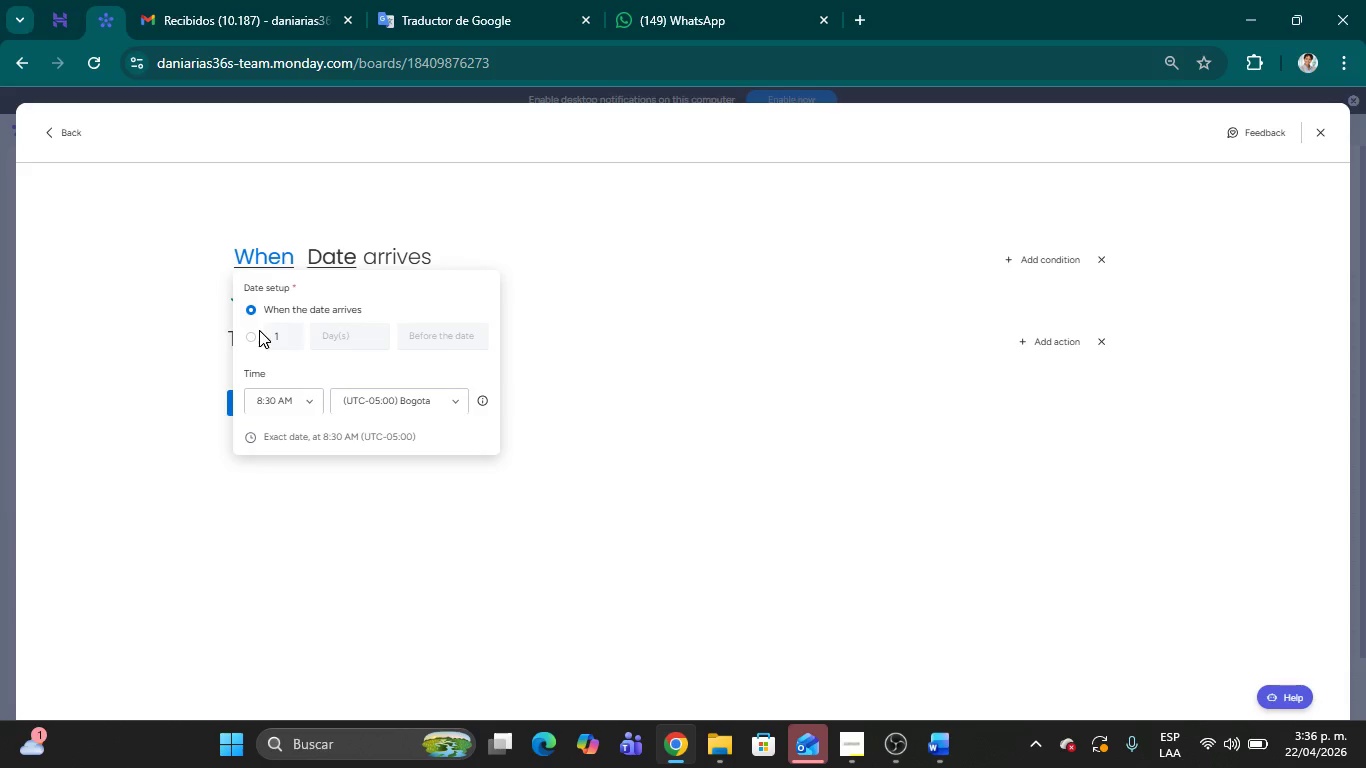 
left_click([254, 335])
 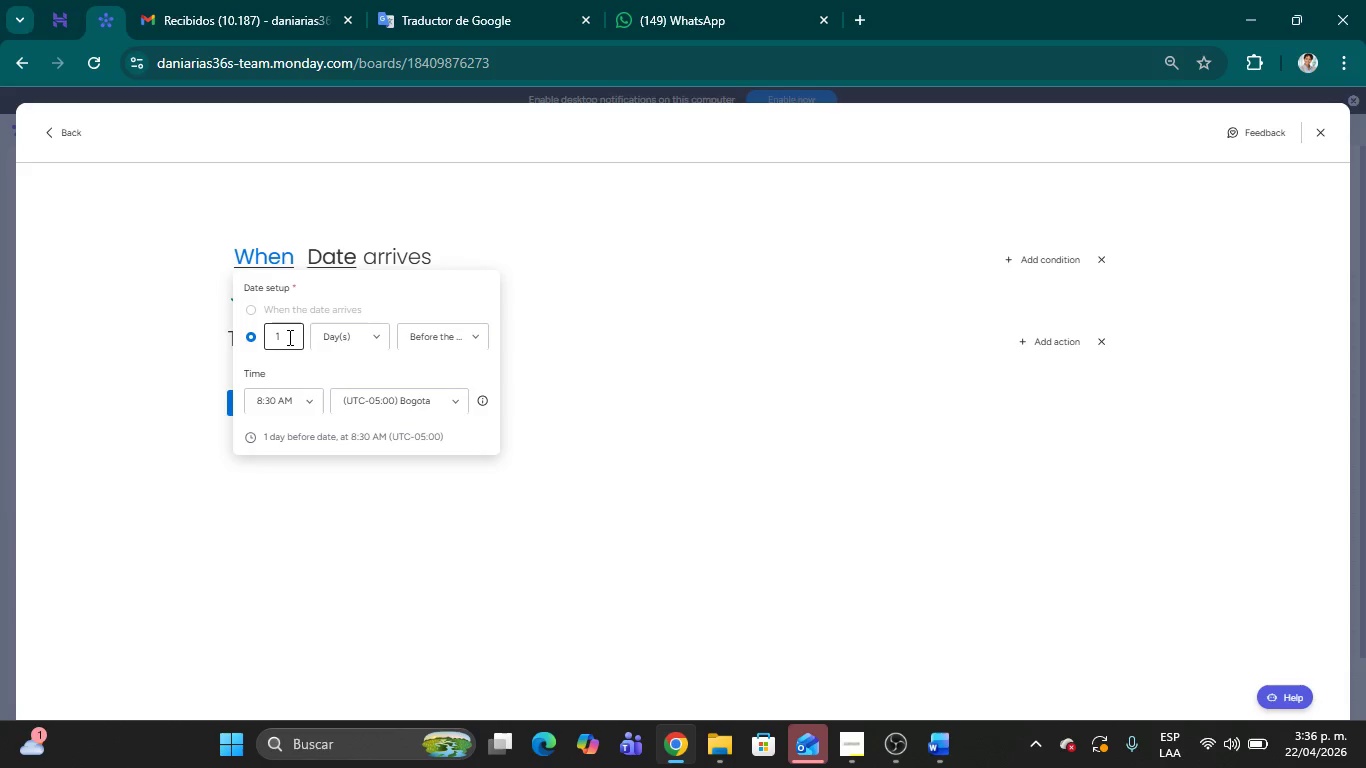 
left_click([288, 337])
 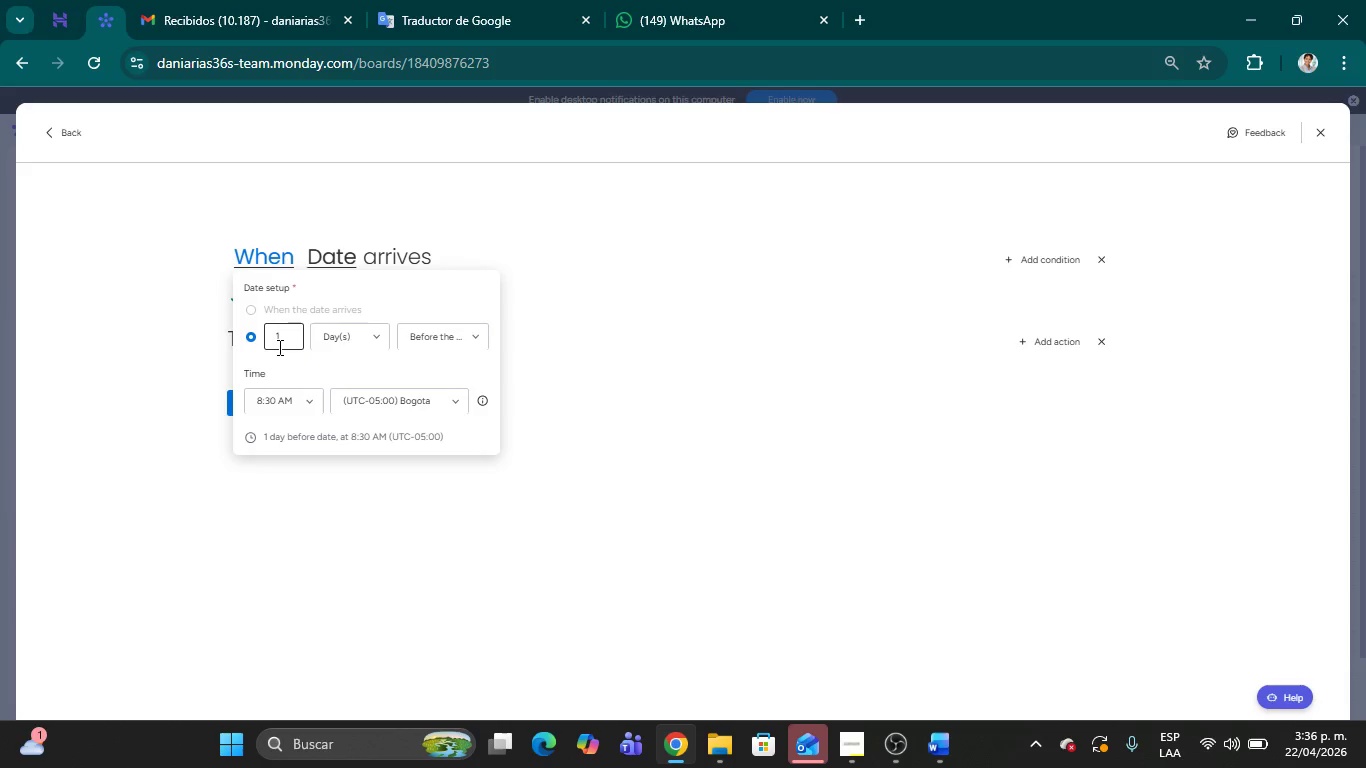 
key(Backspace)
 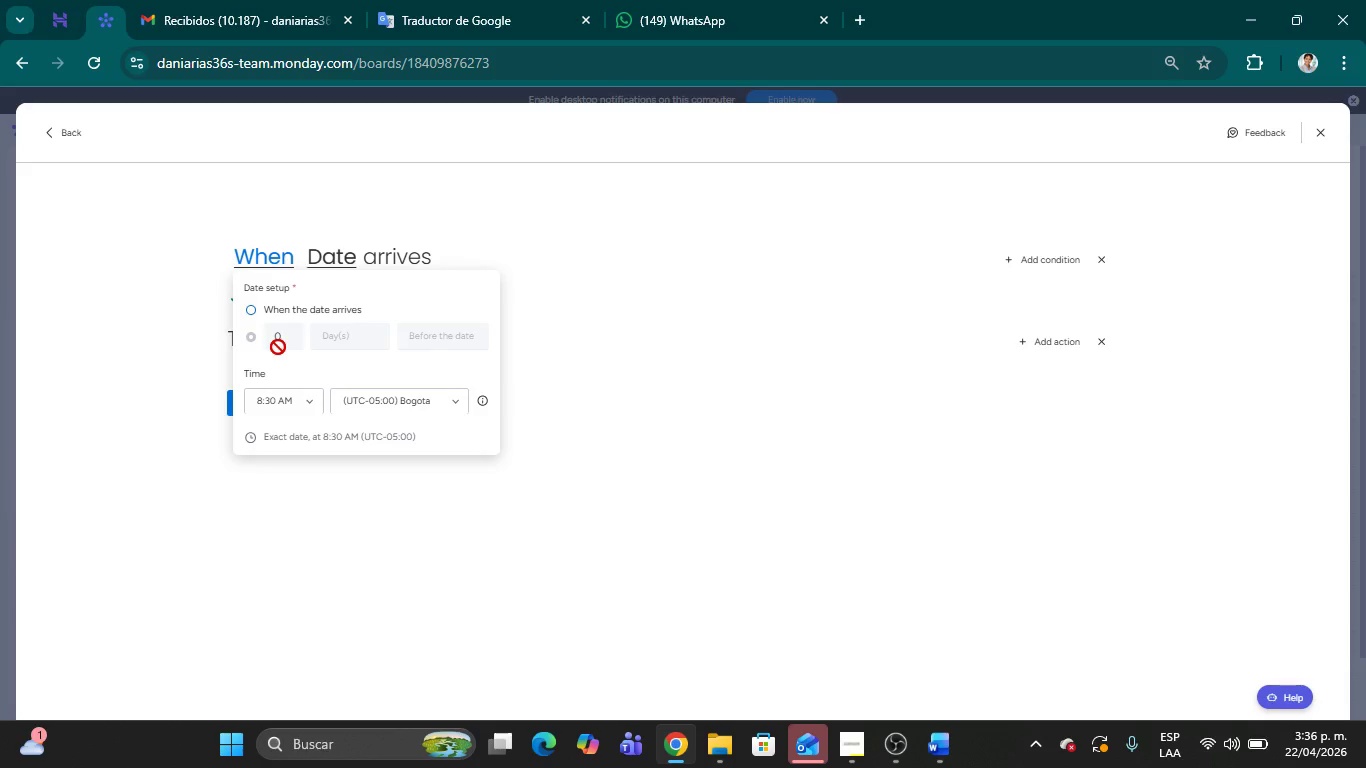 
key(7)
 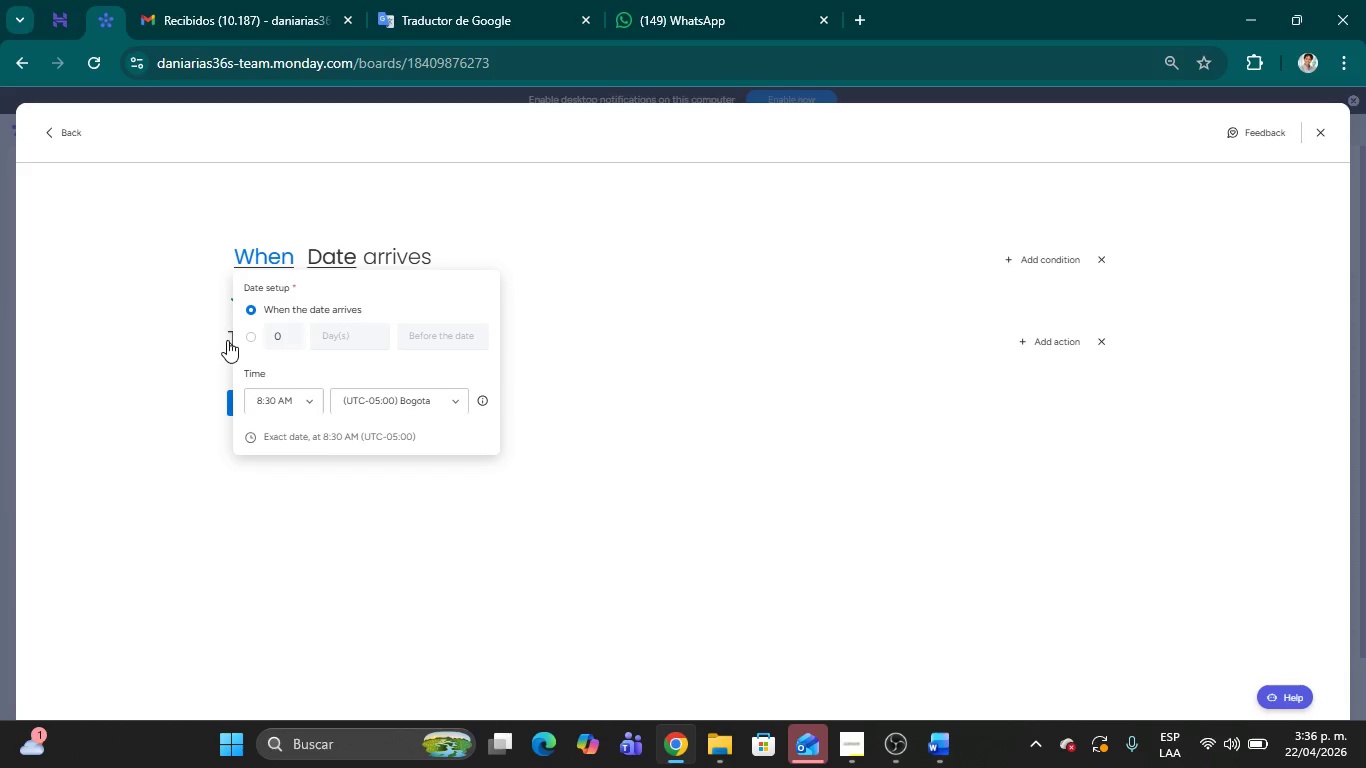 
left_click([249, 340])
 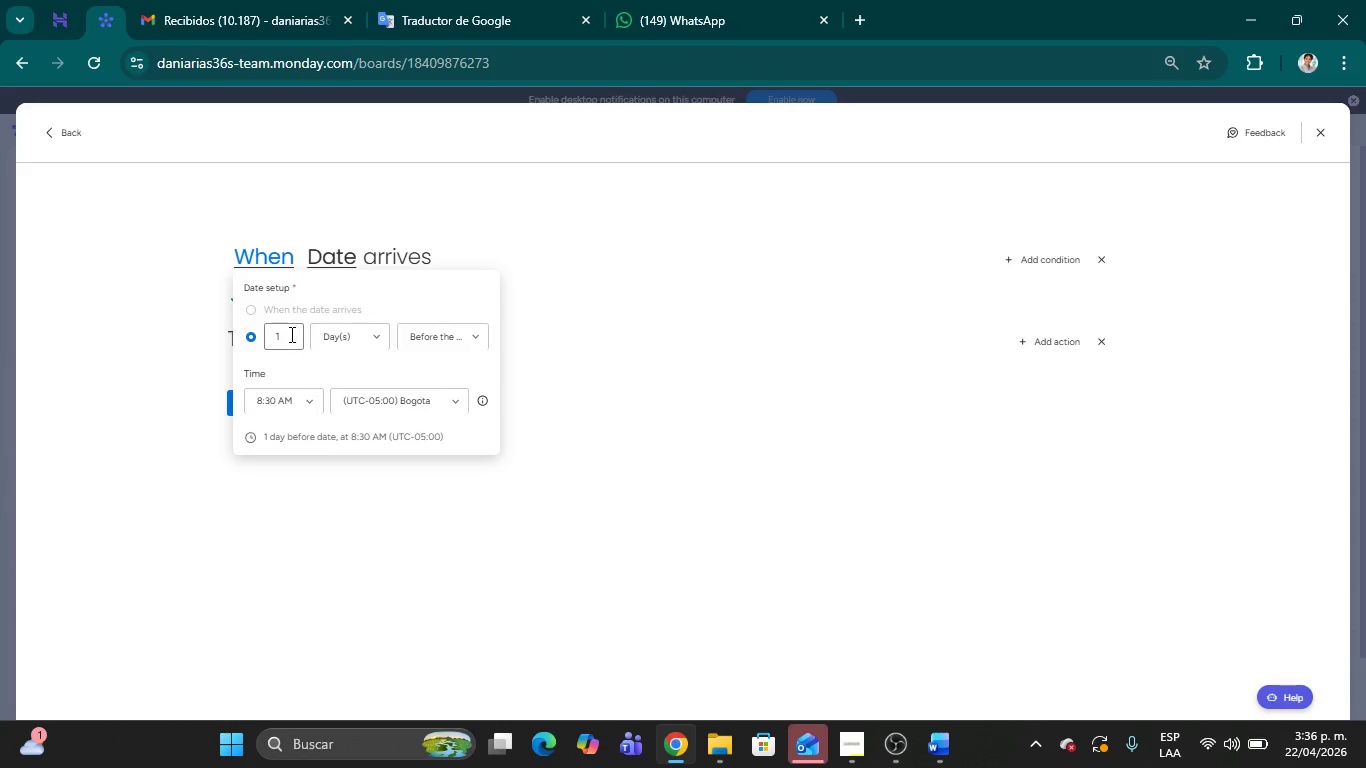 
left_click([290, 334])
 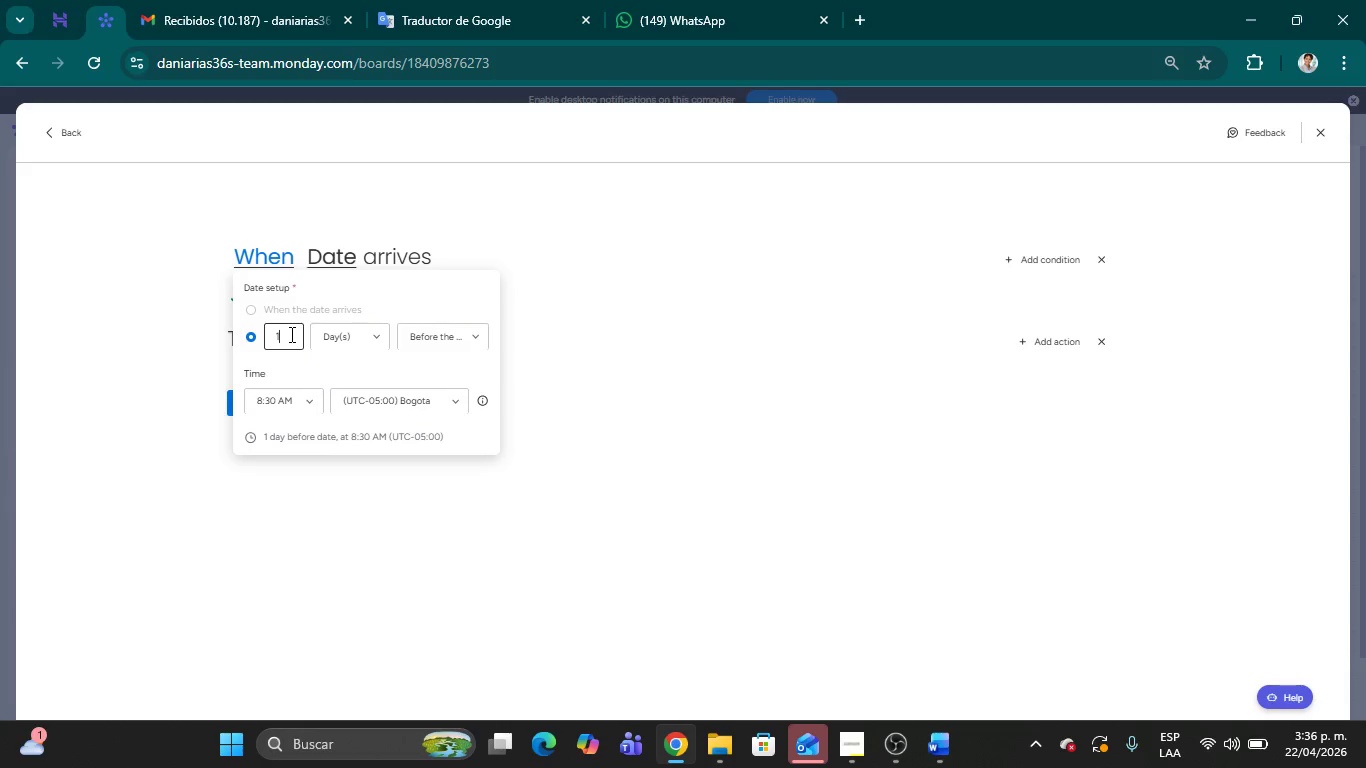 
key(Backspace)
 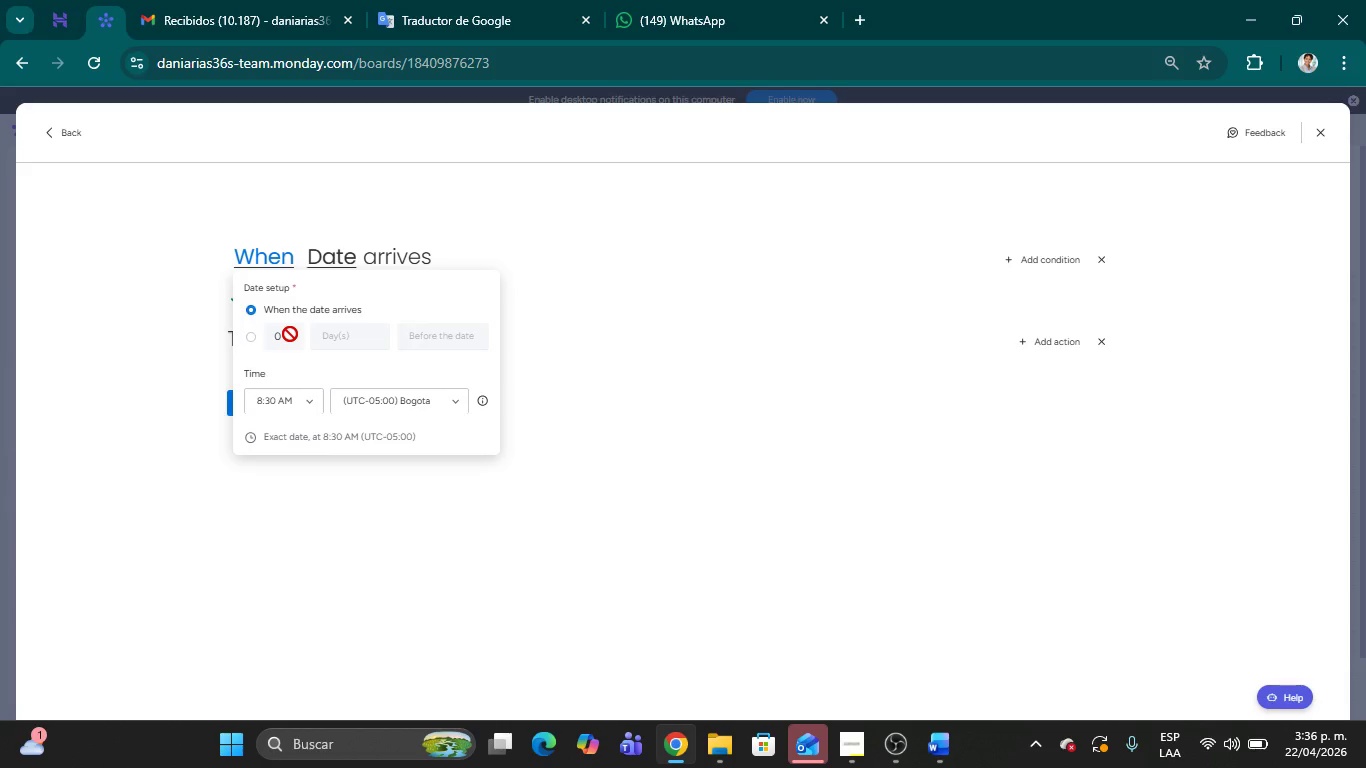 
key(7)
 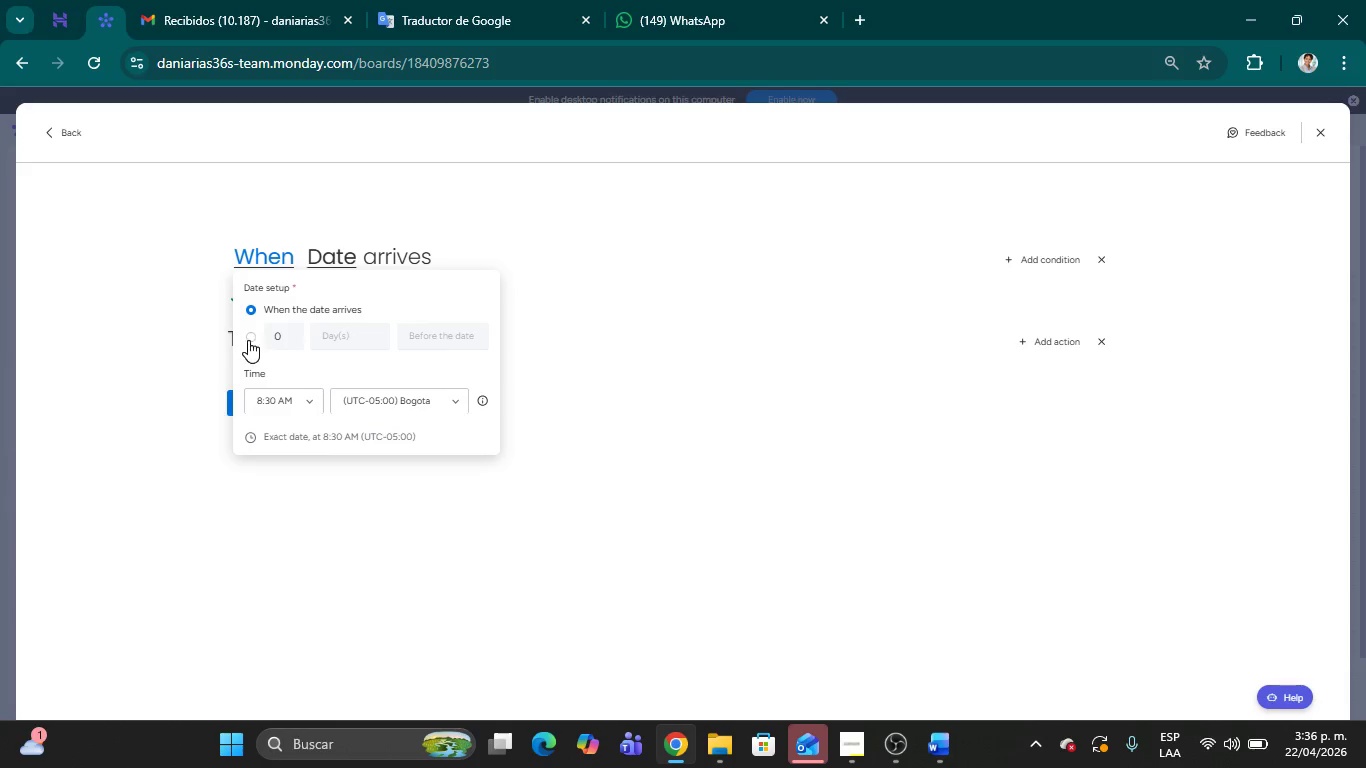 
left_click([248, 338])
 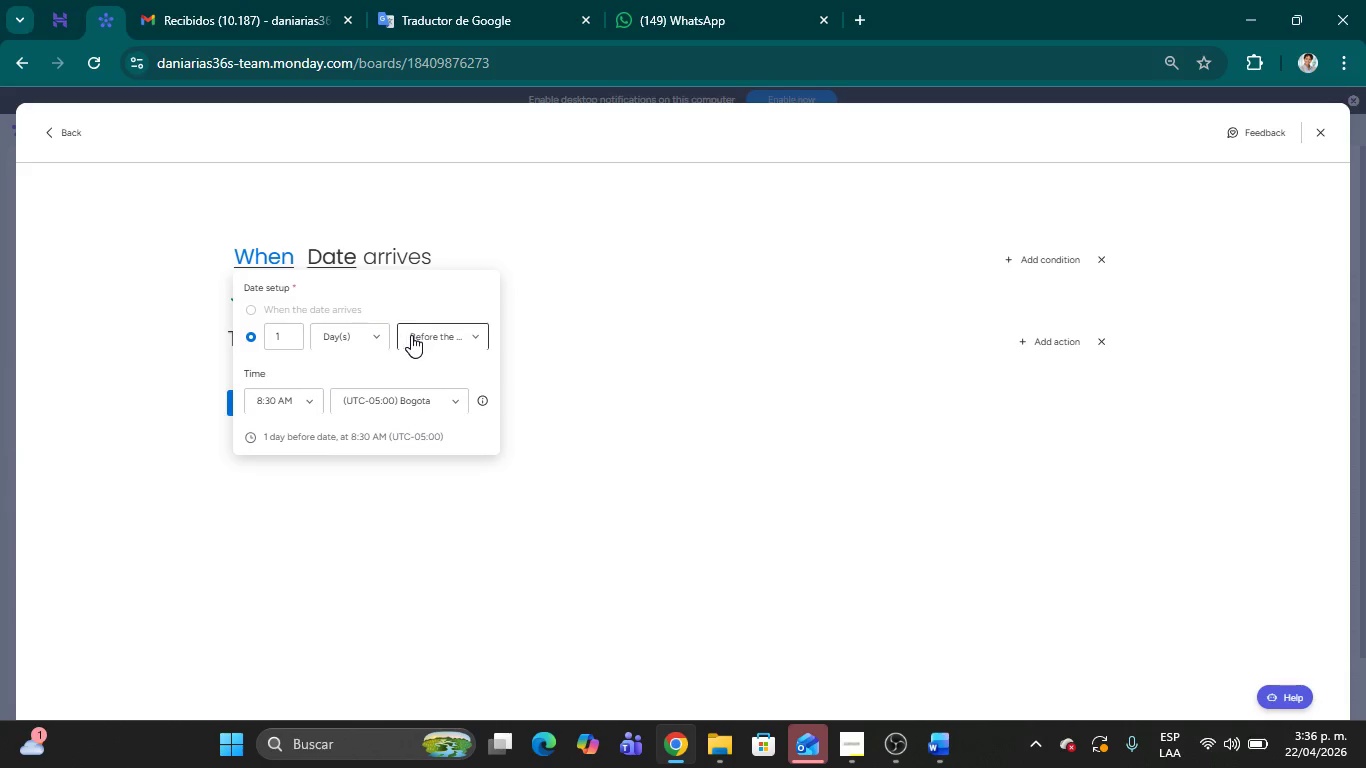 
left_click([411, 335])
 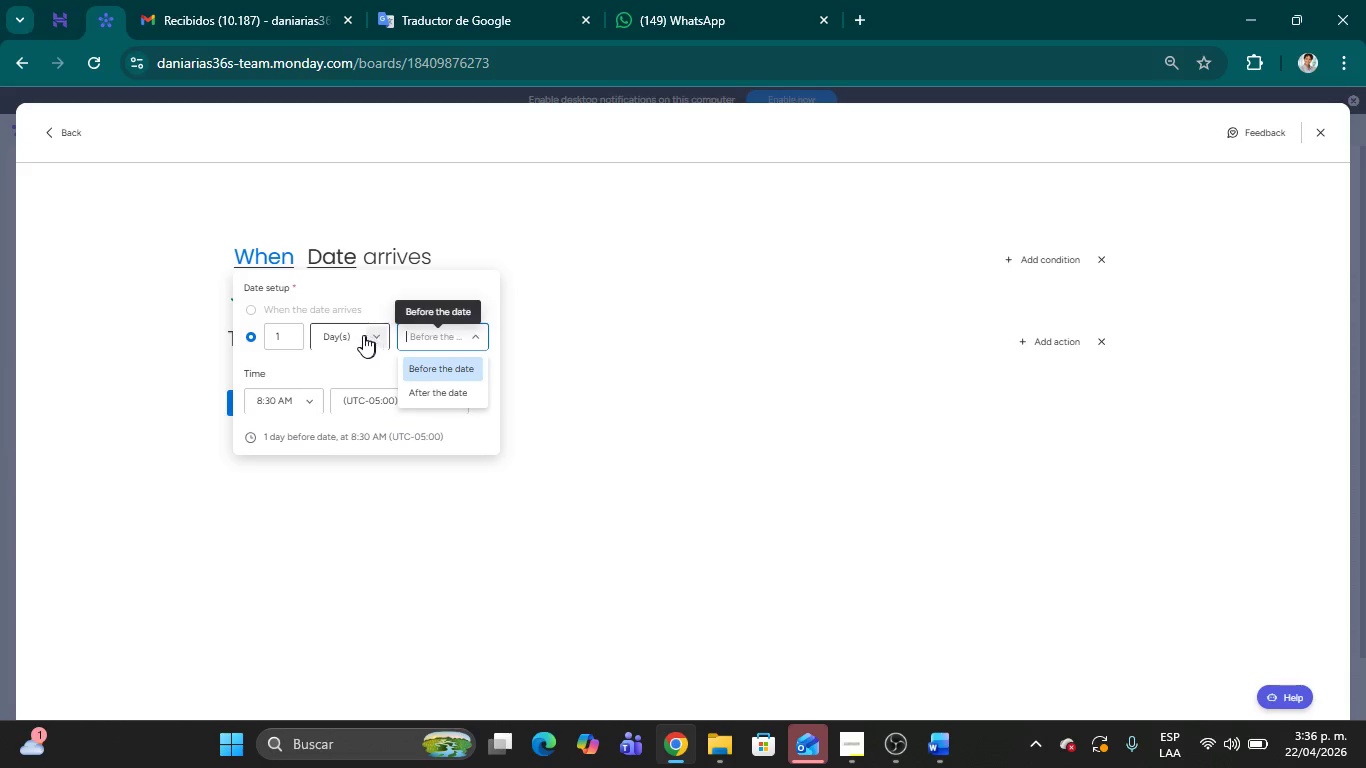 
wait(5.36)
 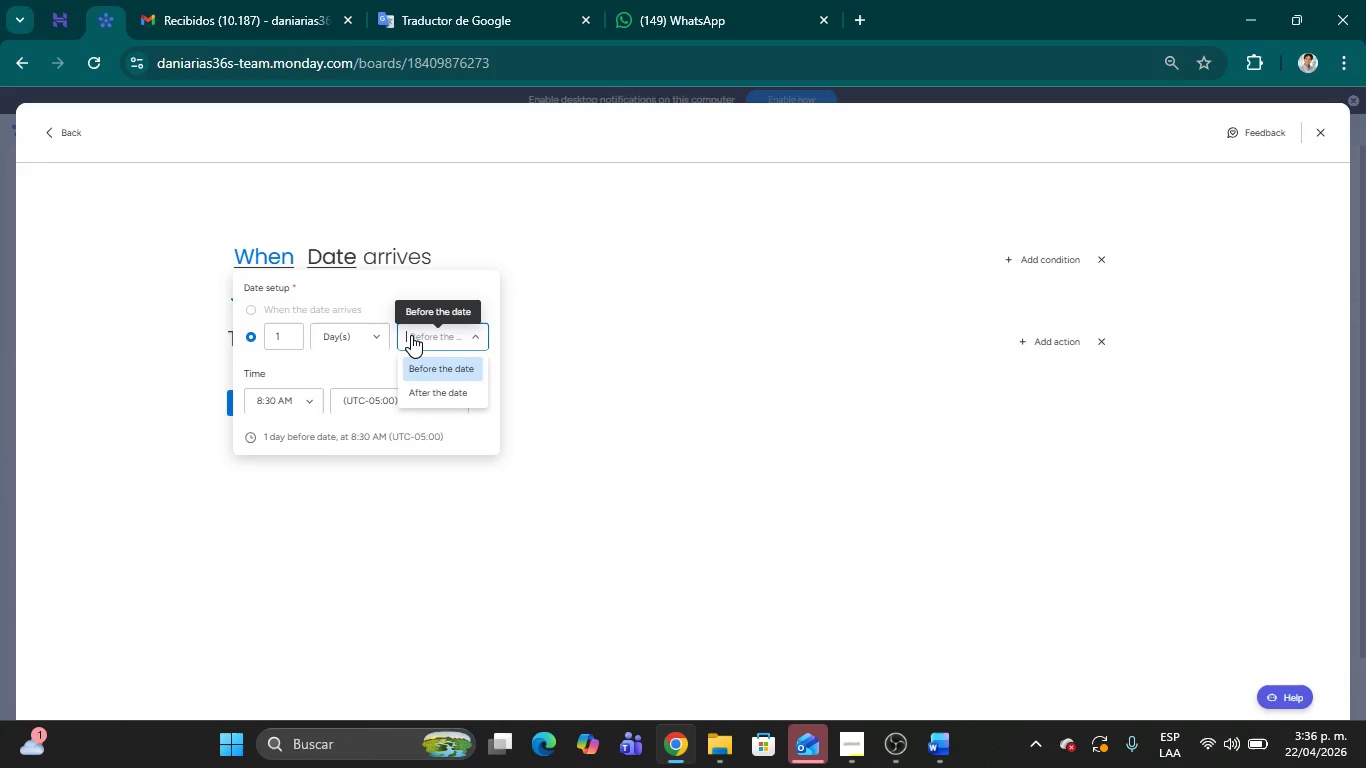 
left_click([289, 335])
 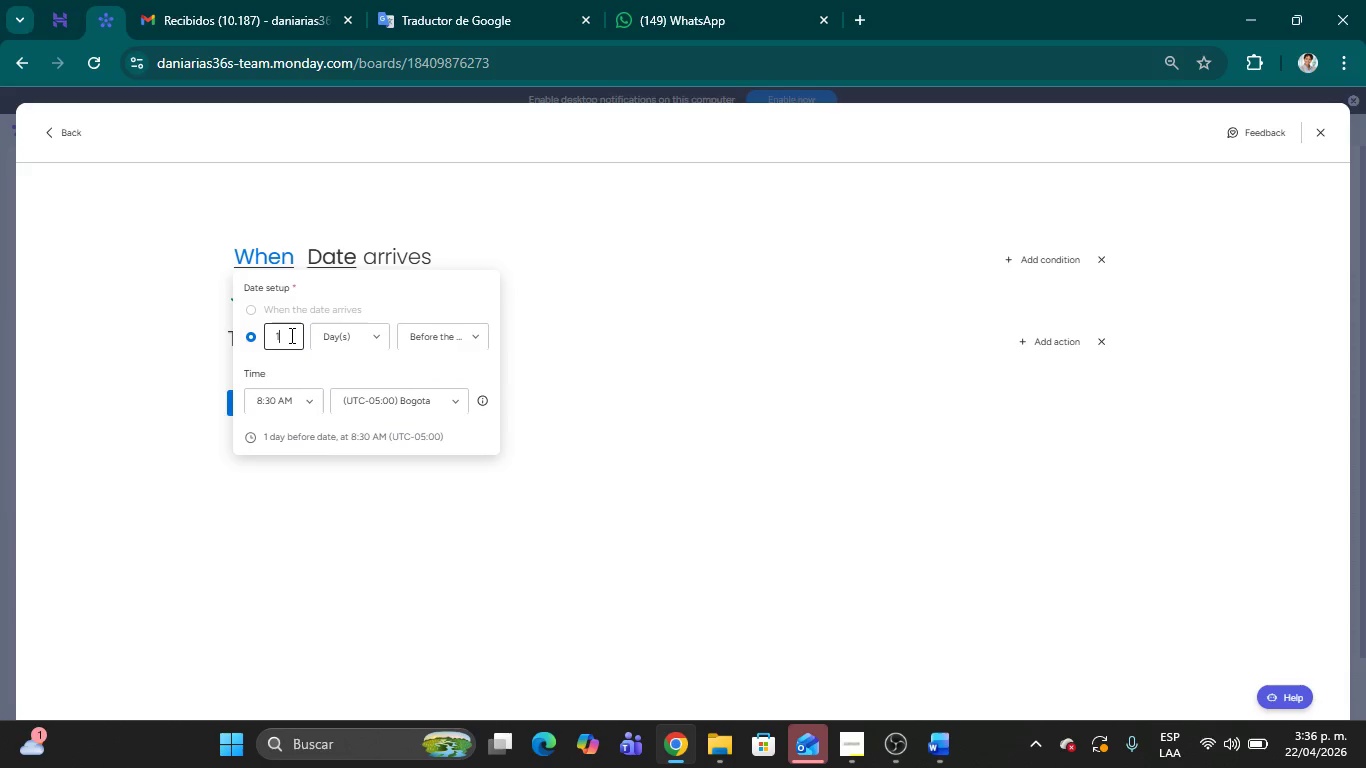 
key(2)
 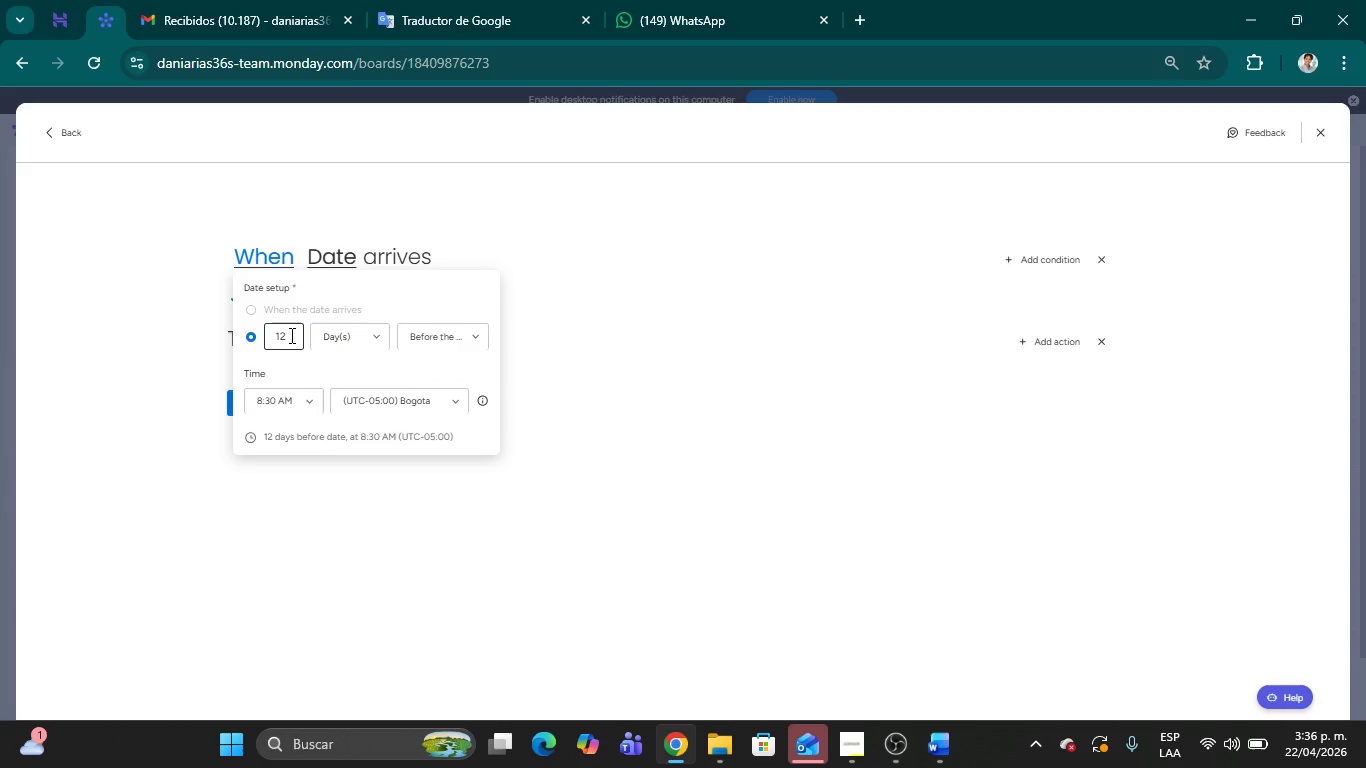 
key(ArrowLeft)
 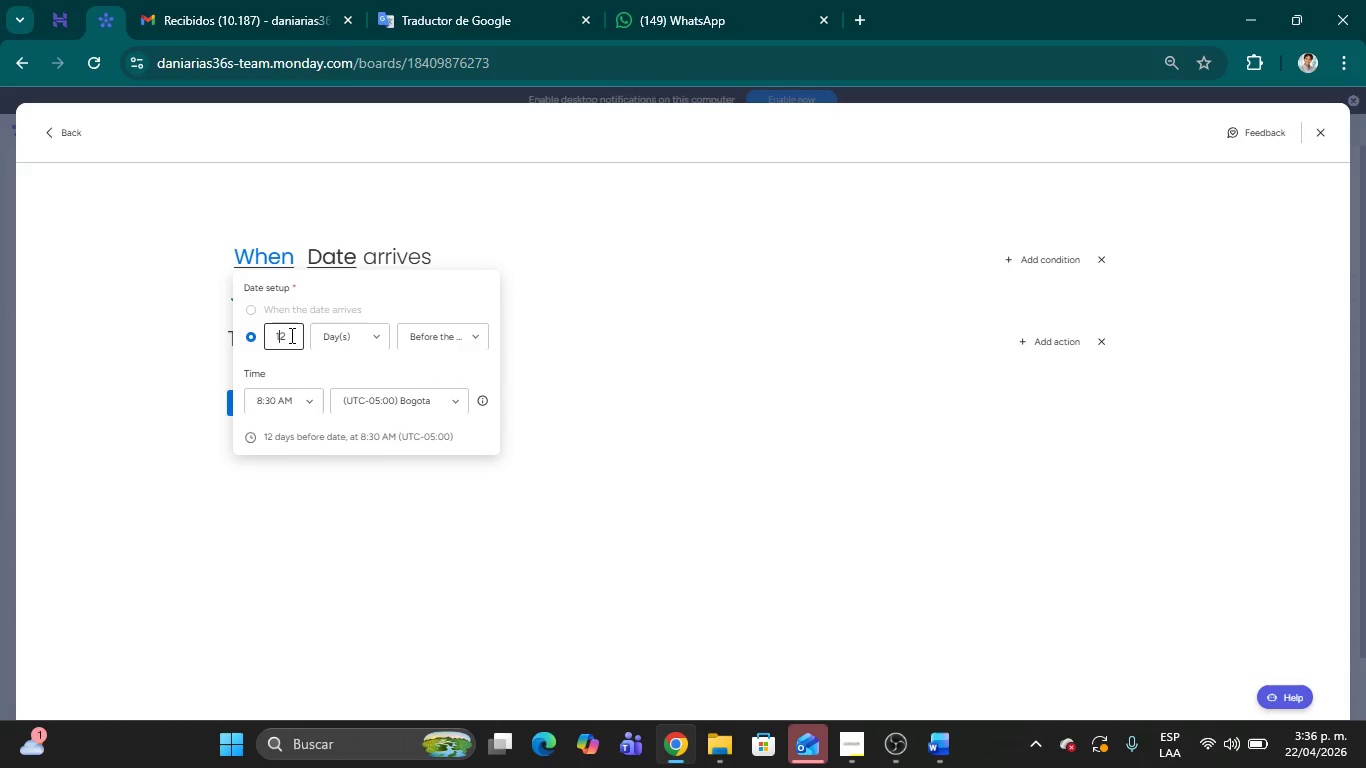 
key(Backspace)
 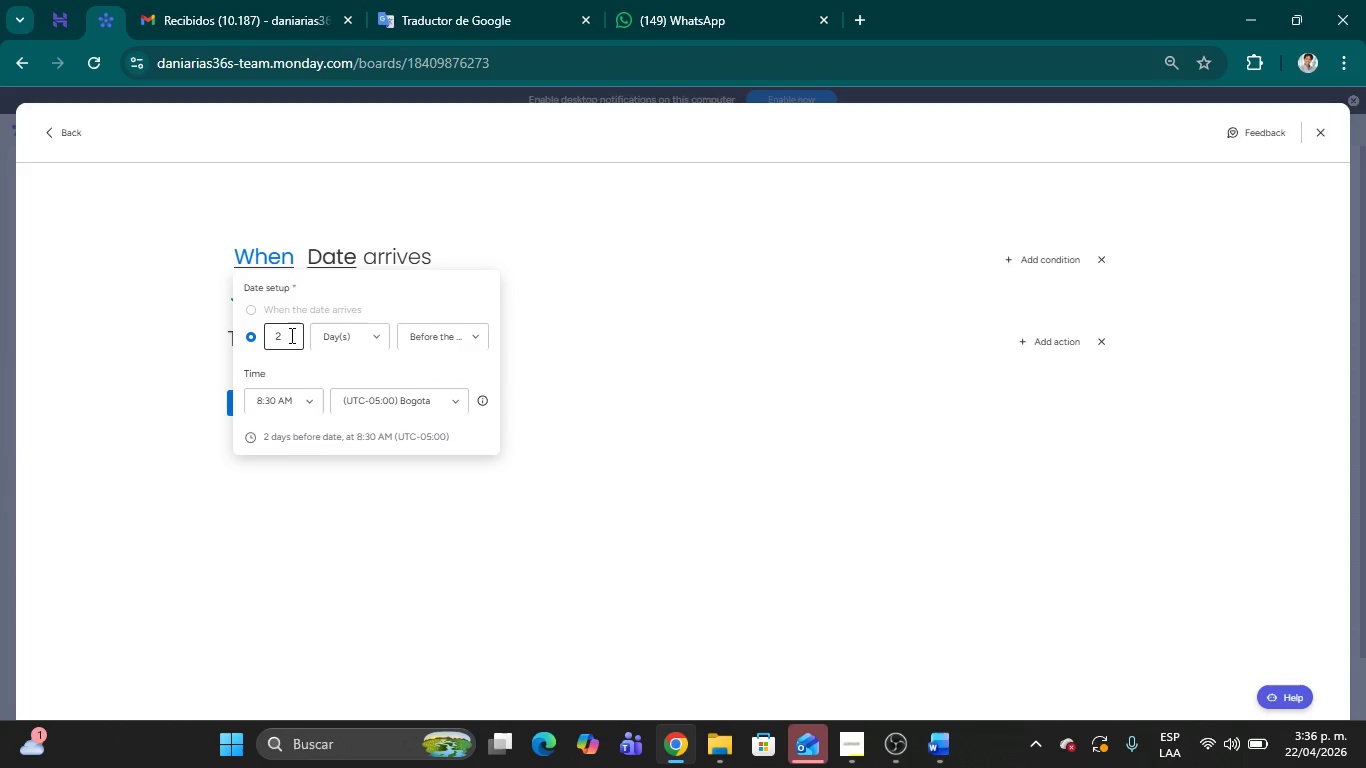 
key(Delete)
 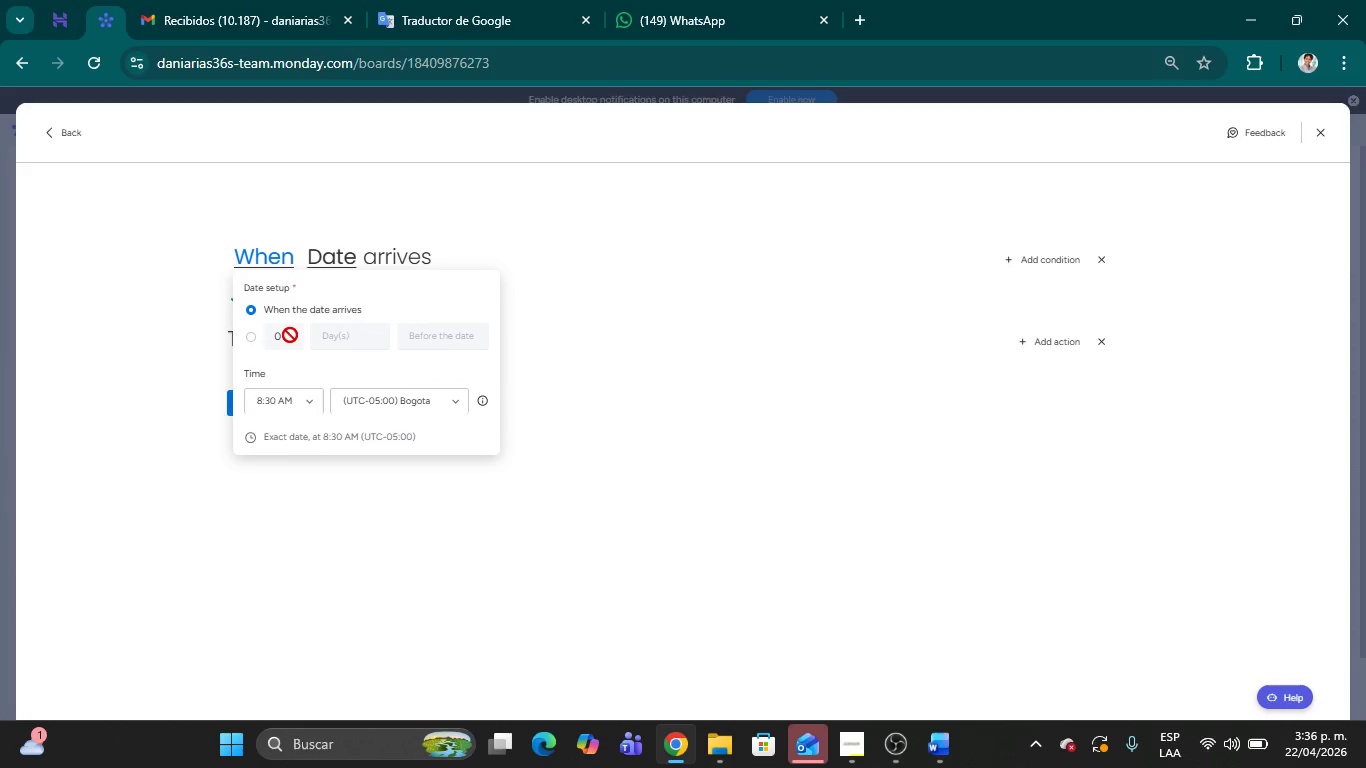 
key(7)
 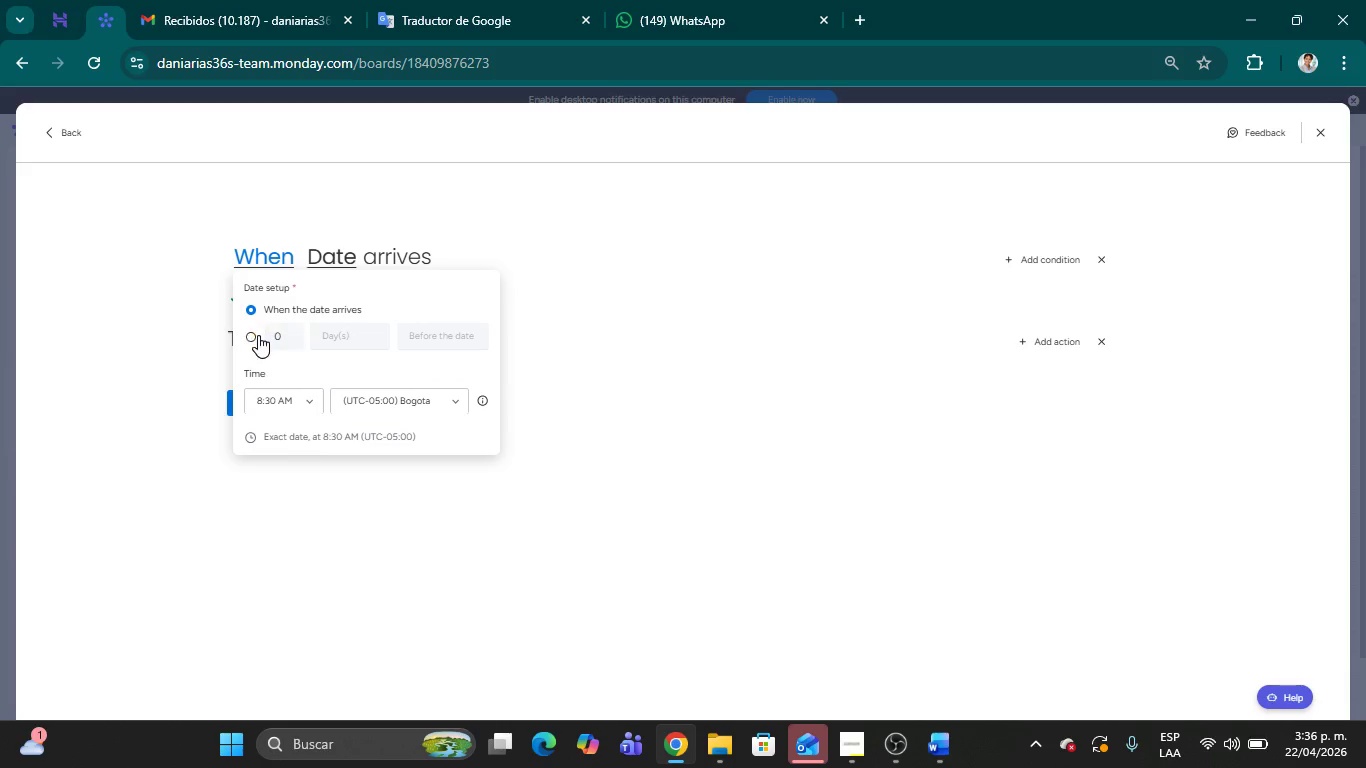 
left_click([255, 335])
 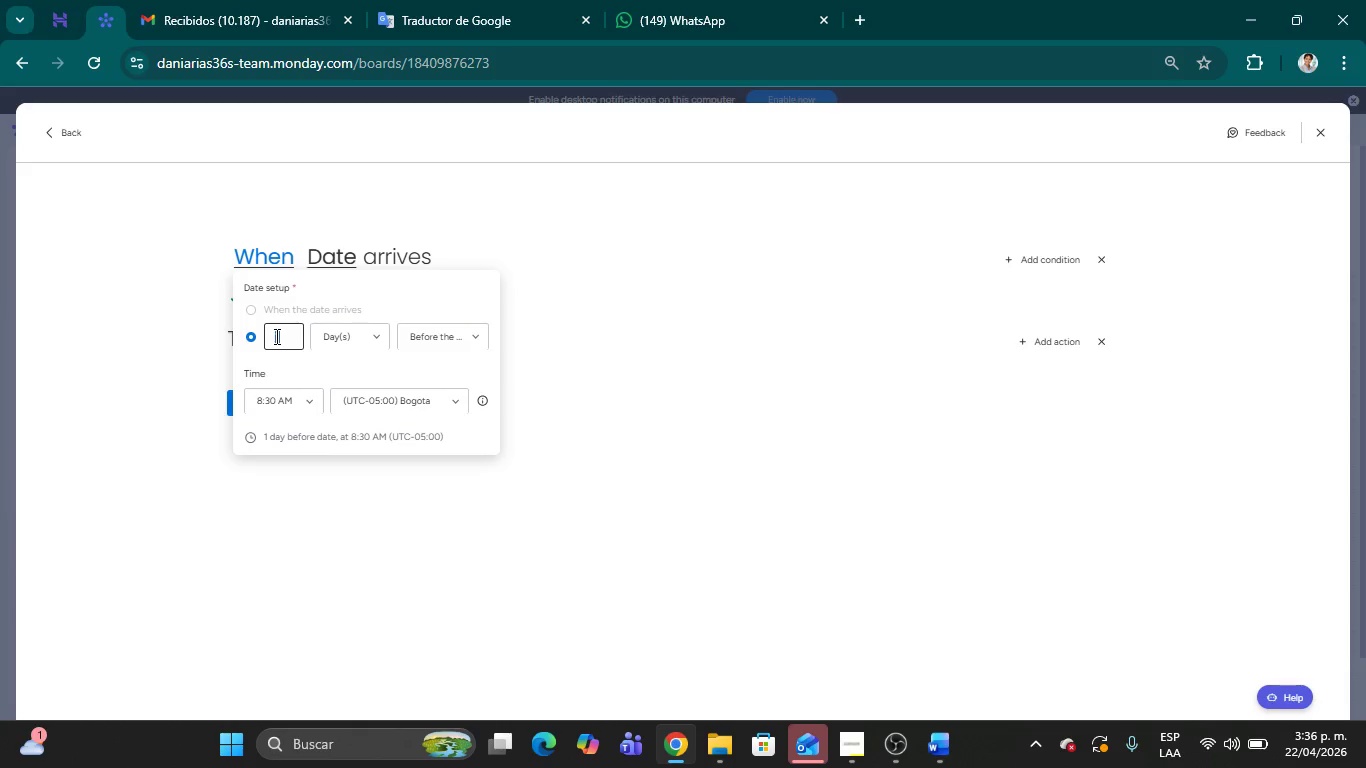 
key(7)
 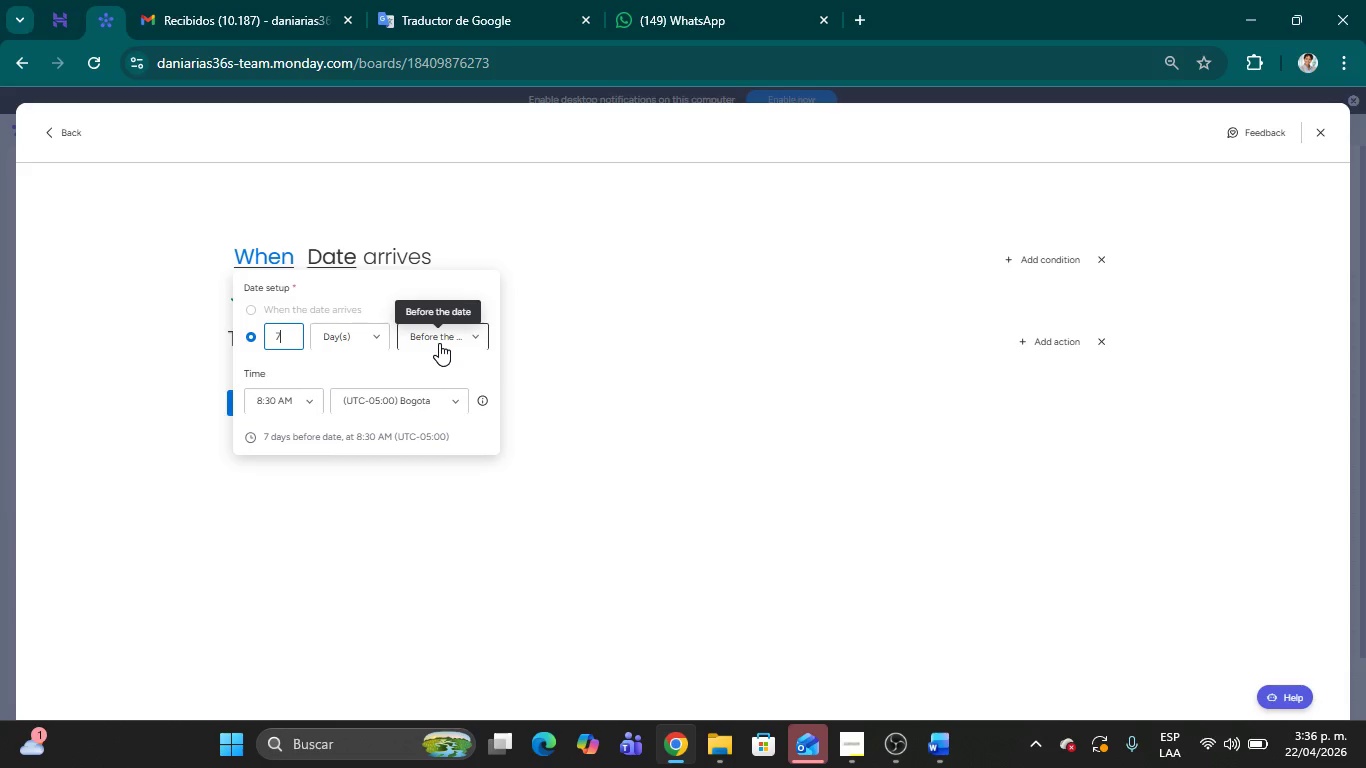 
left_click([439, 343])
 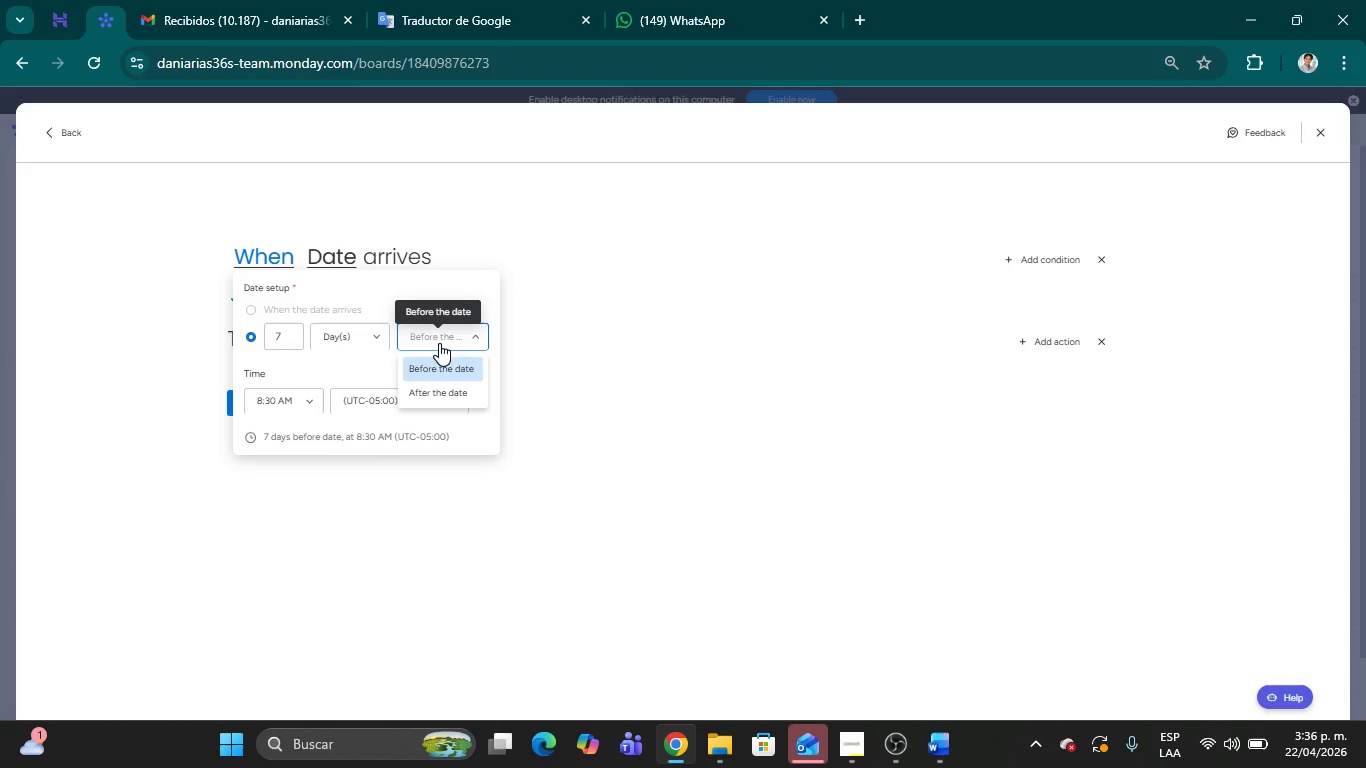 
left_click([440, 362])
 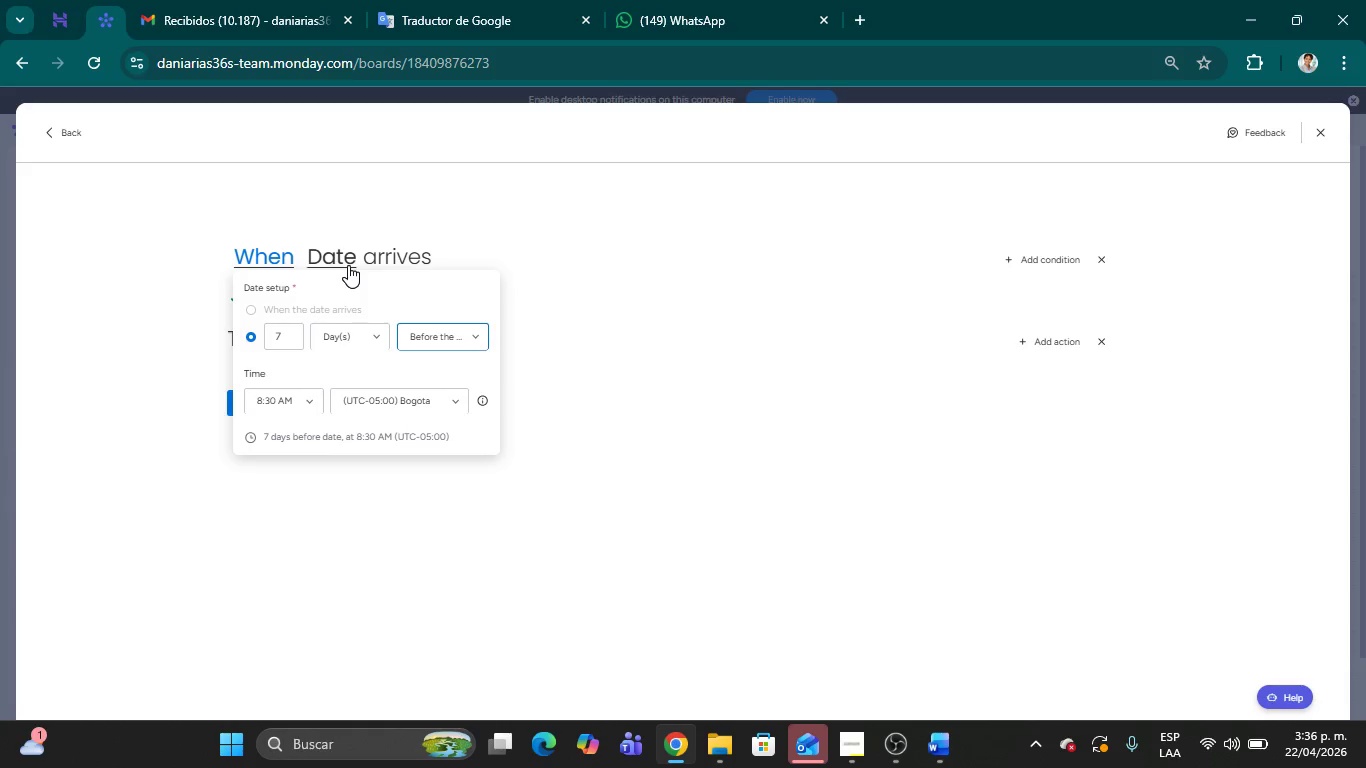 
wait(8.33)
 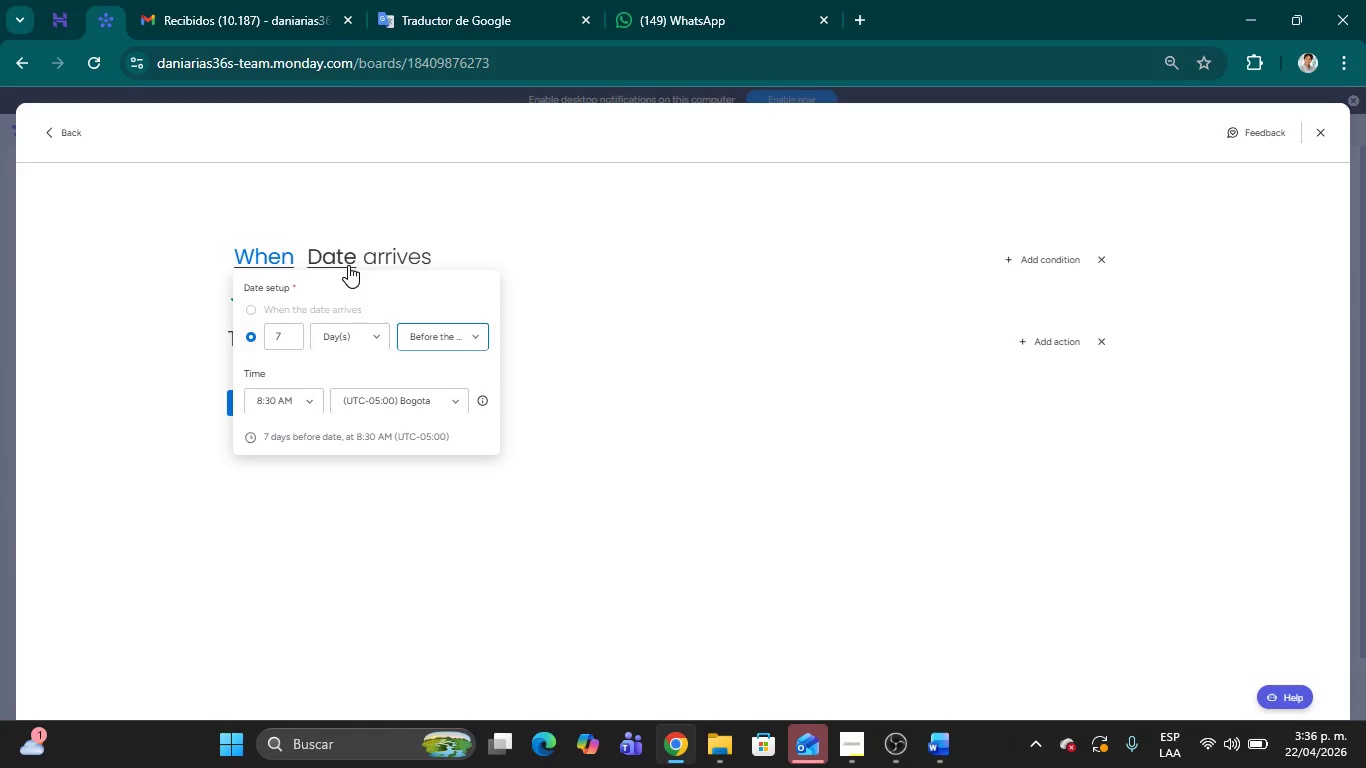 
left_click([536, 257])
 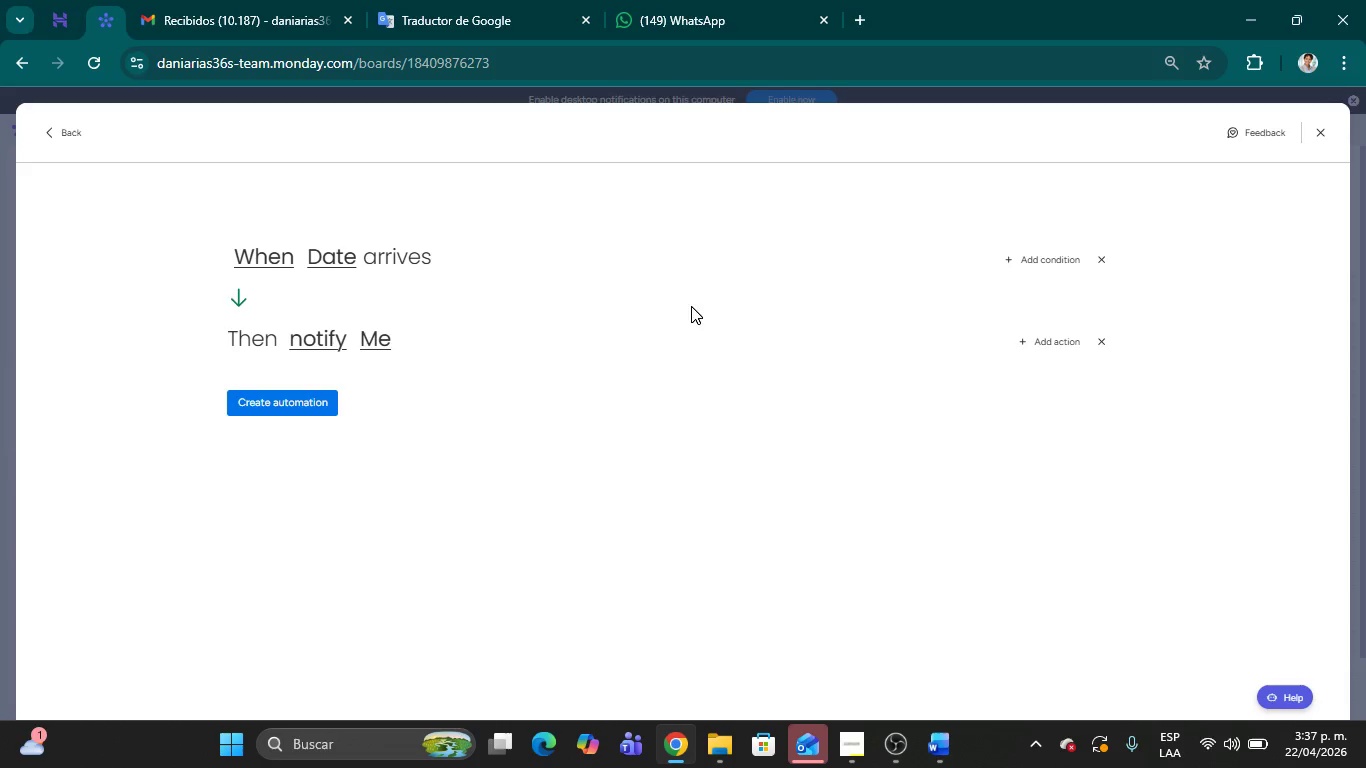 
wait(7.55)
 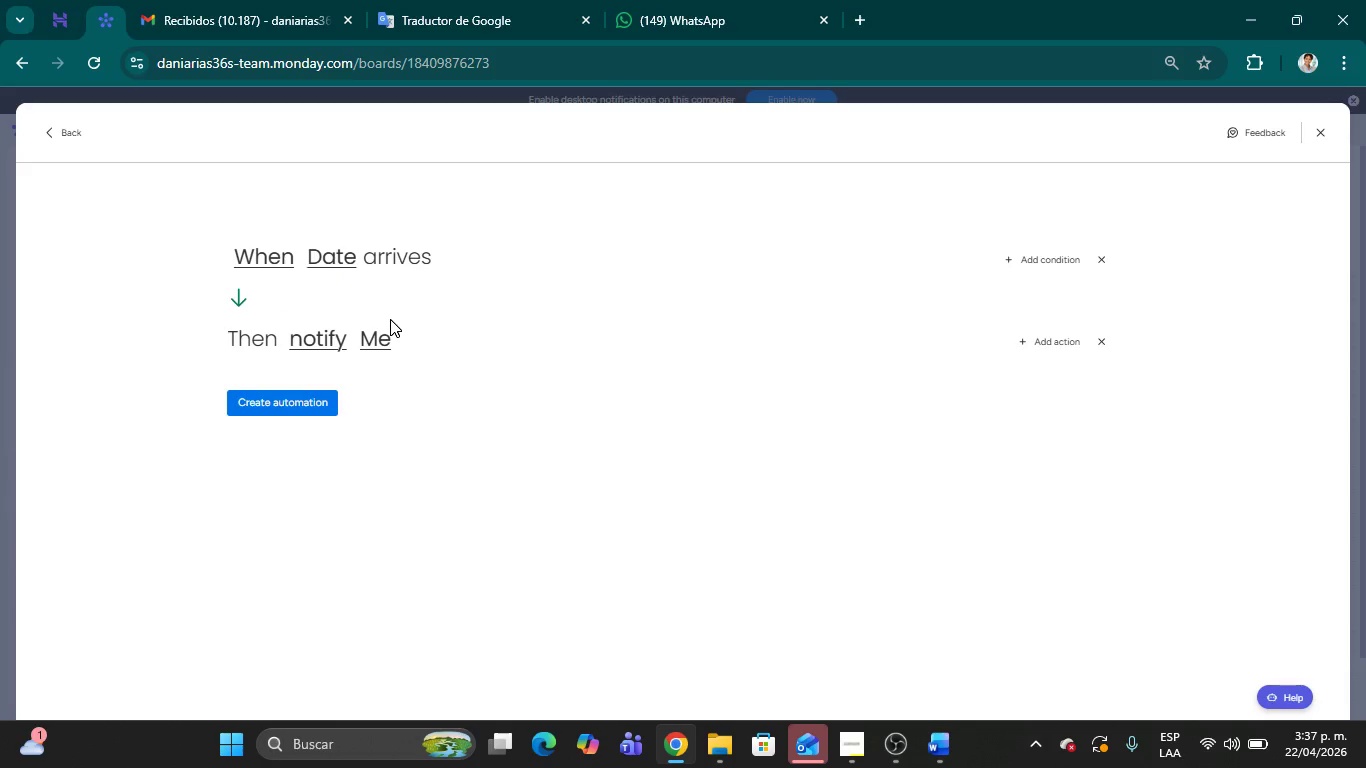 
left_click([1021, 262])
 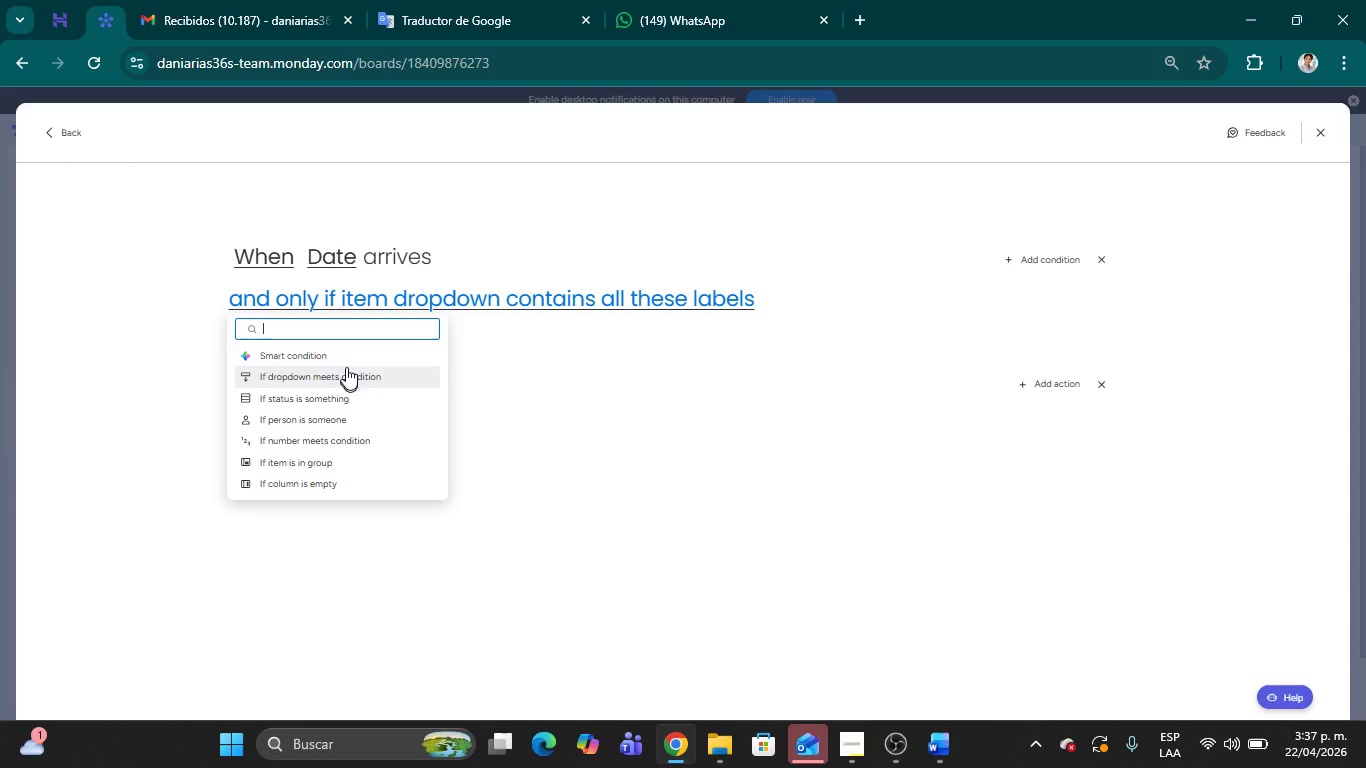 
wait(16.34)
 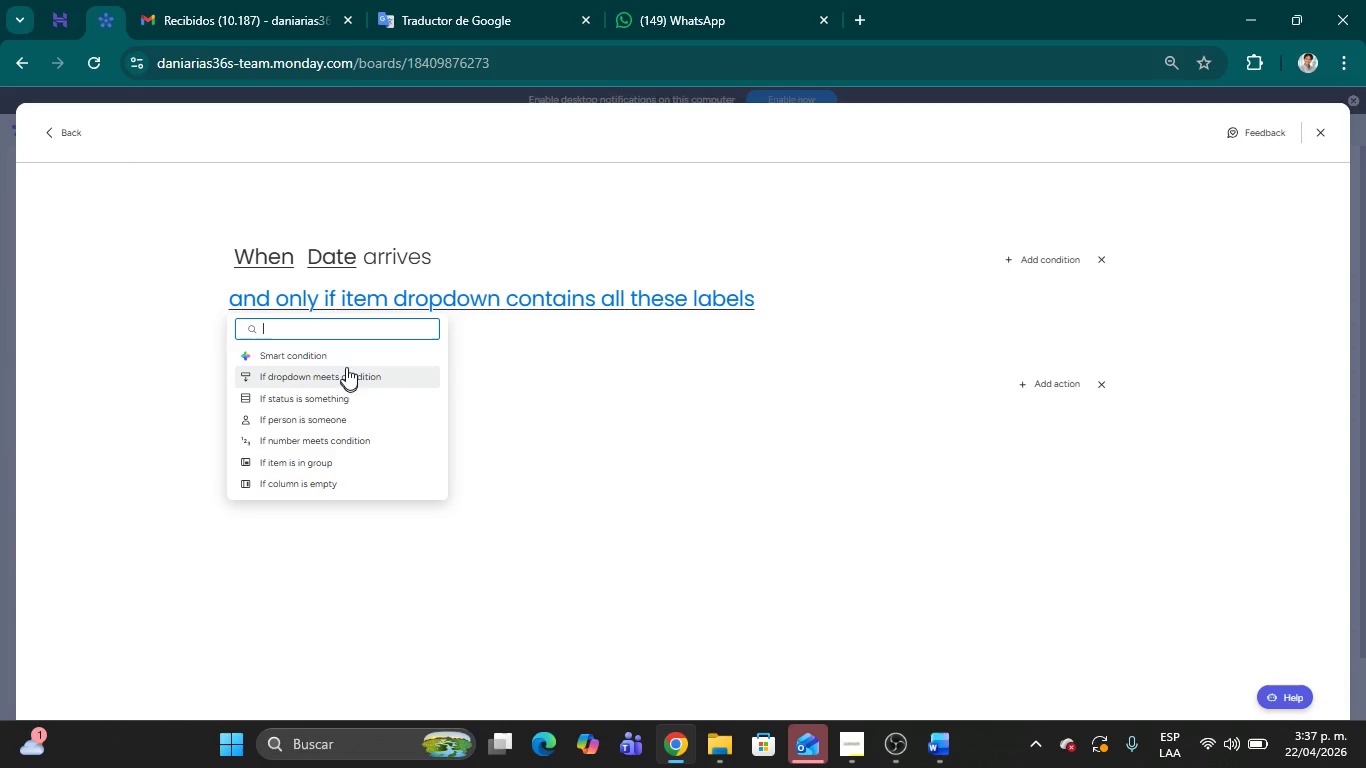 
left_click([301, 399])
 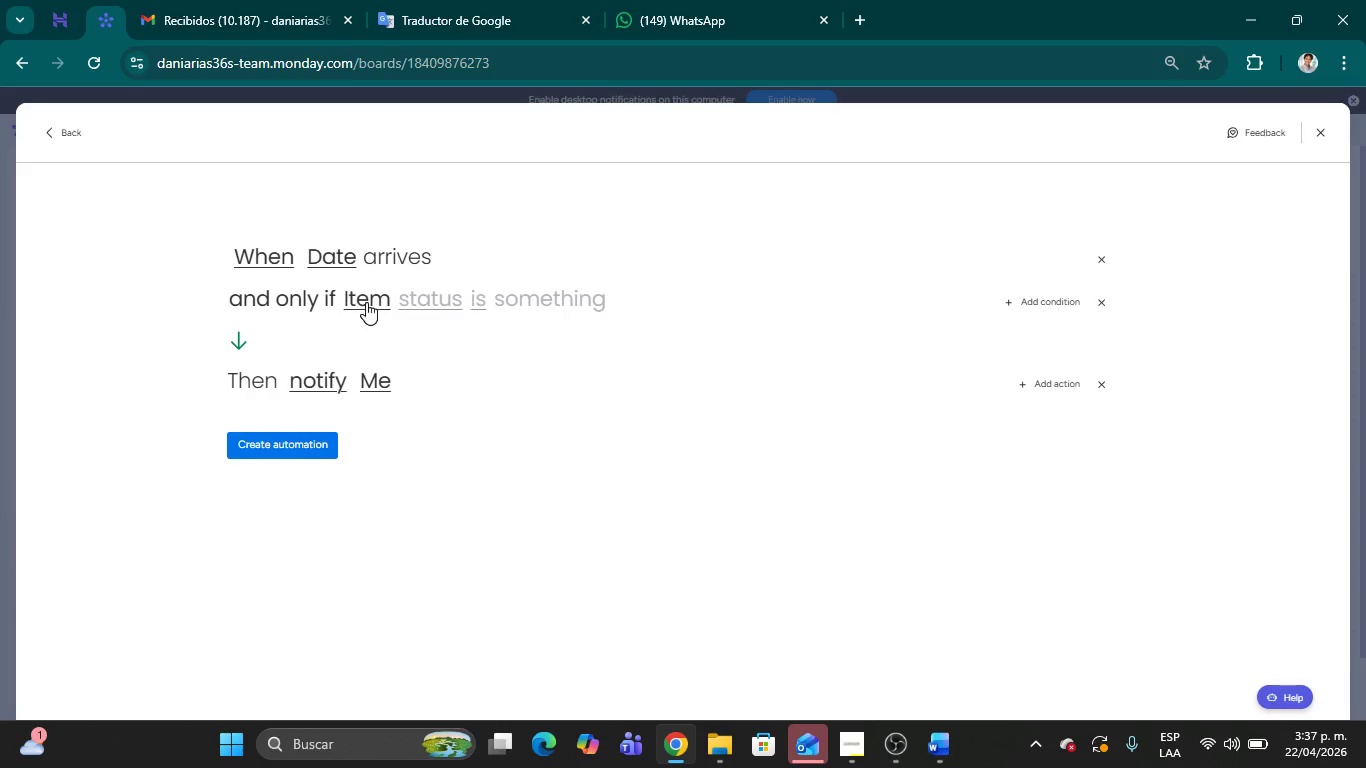 
left_click([427, 299])
 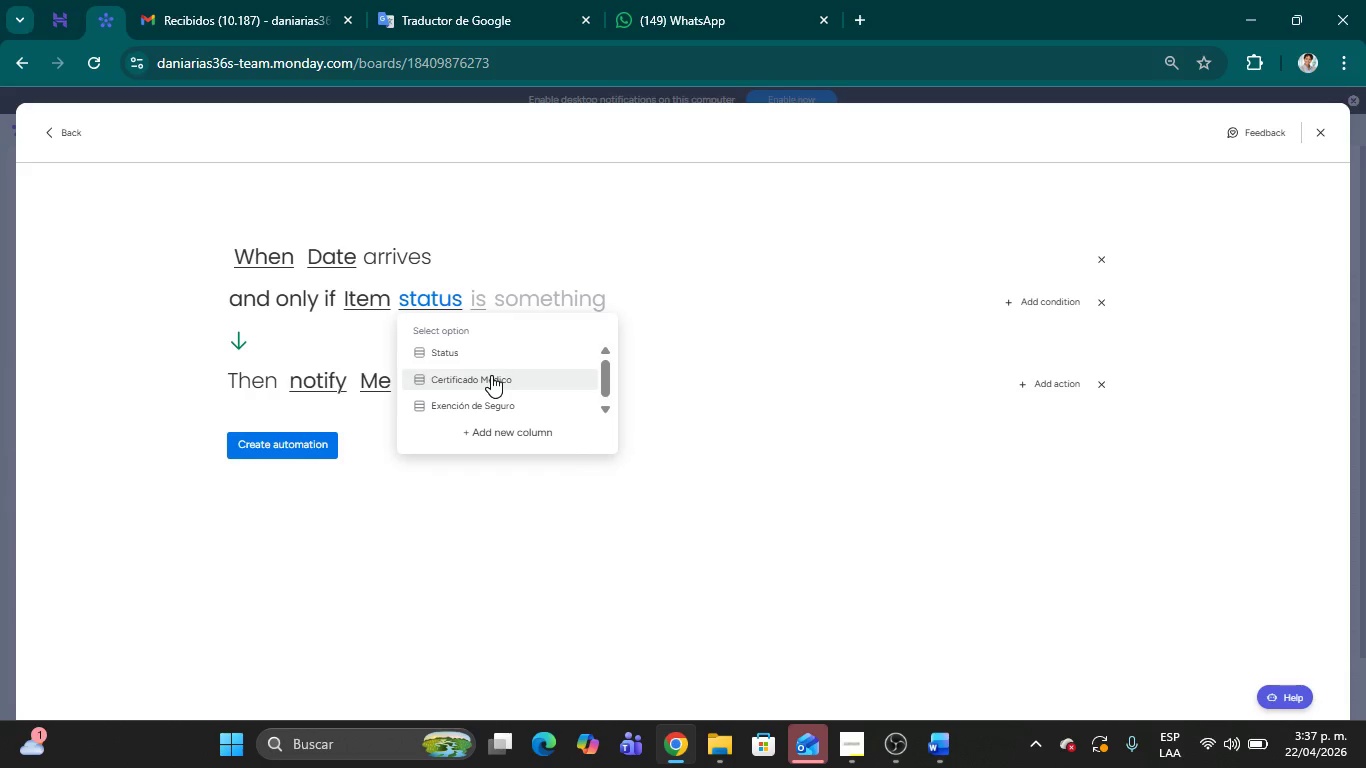 
left_click([495, 375])
 